 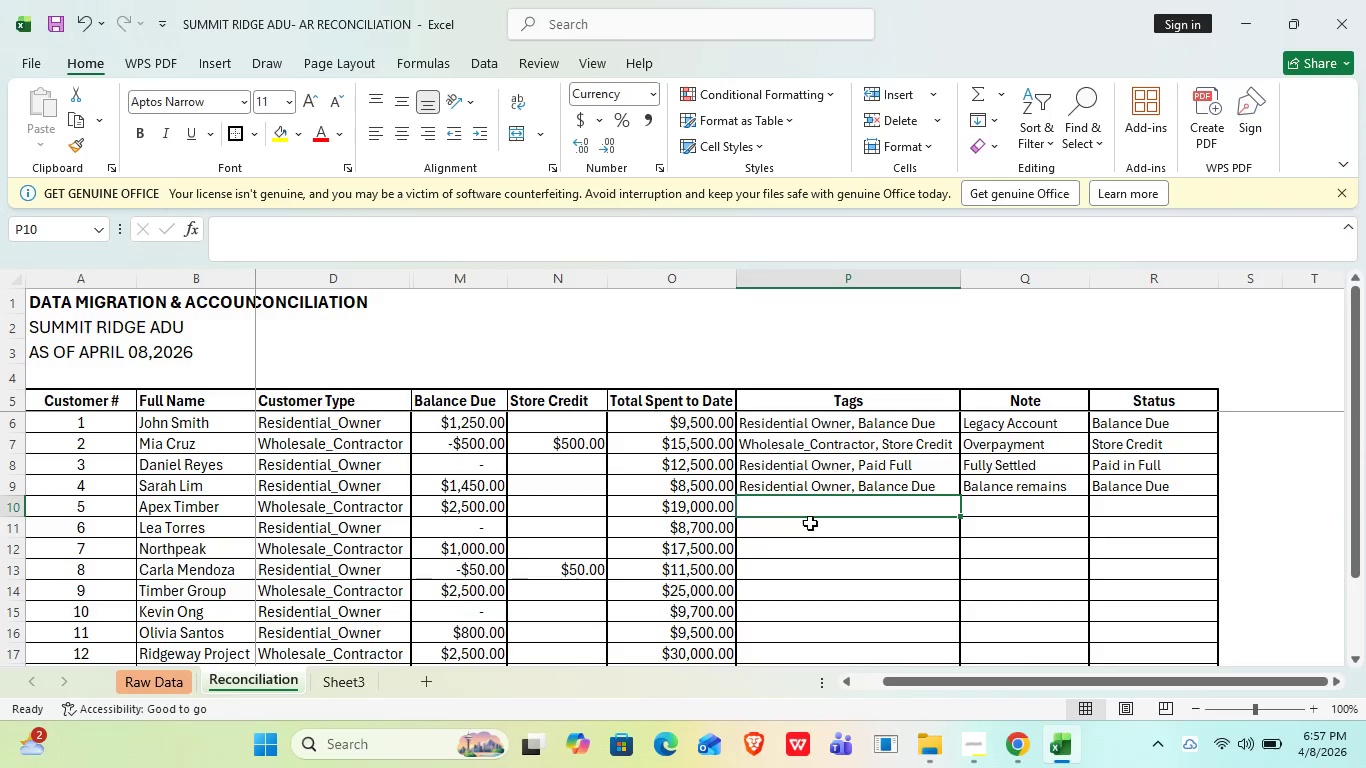 
scroll: coordinate [814, 546], scroll_direction: none, amount: 0.0
 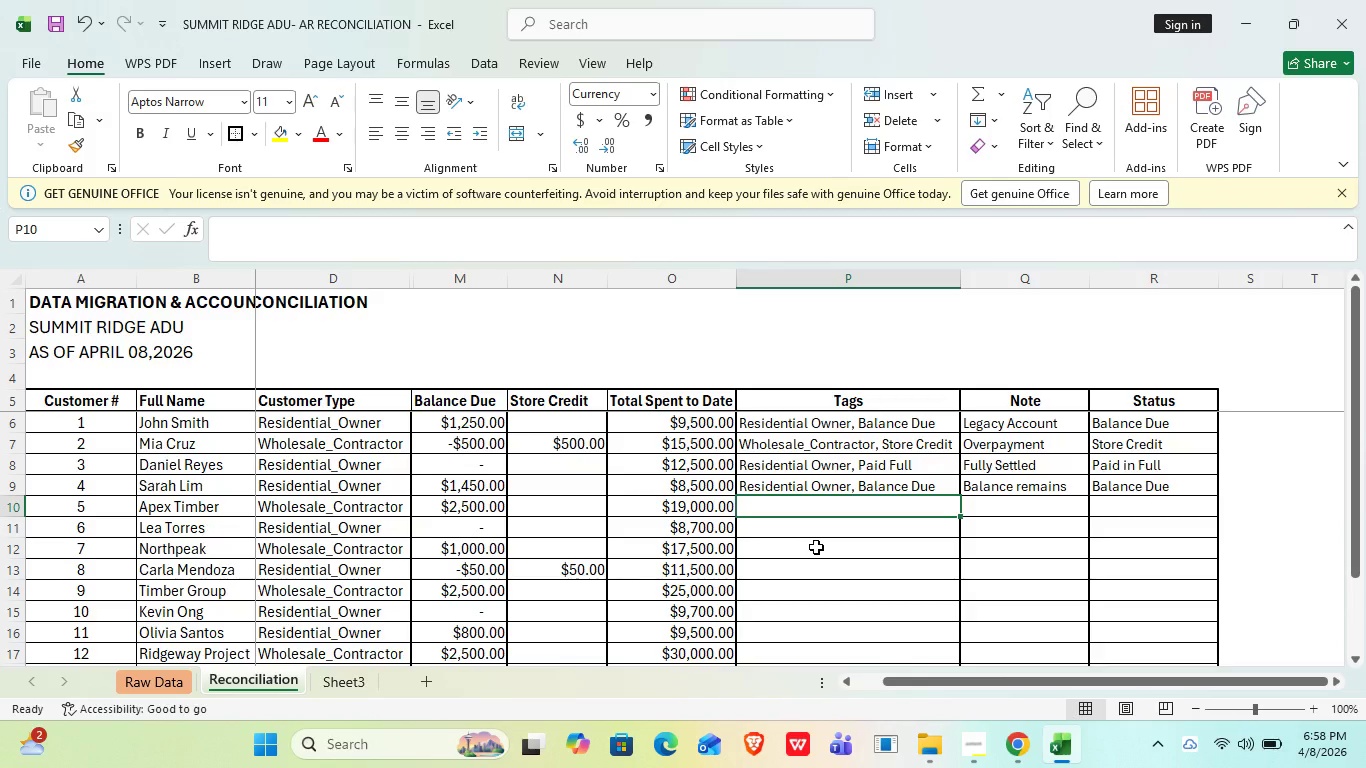 
wait(11.29)
 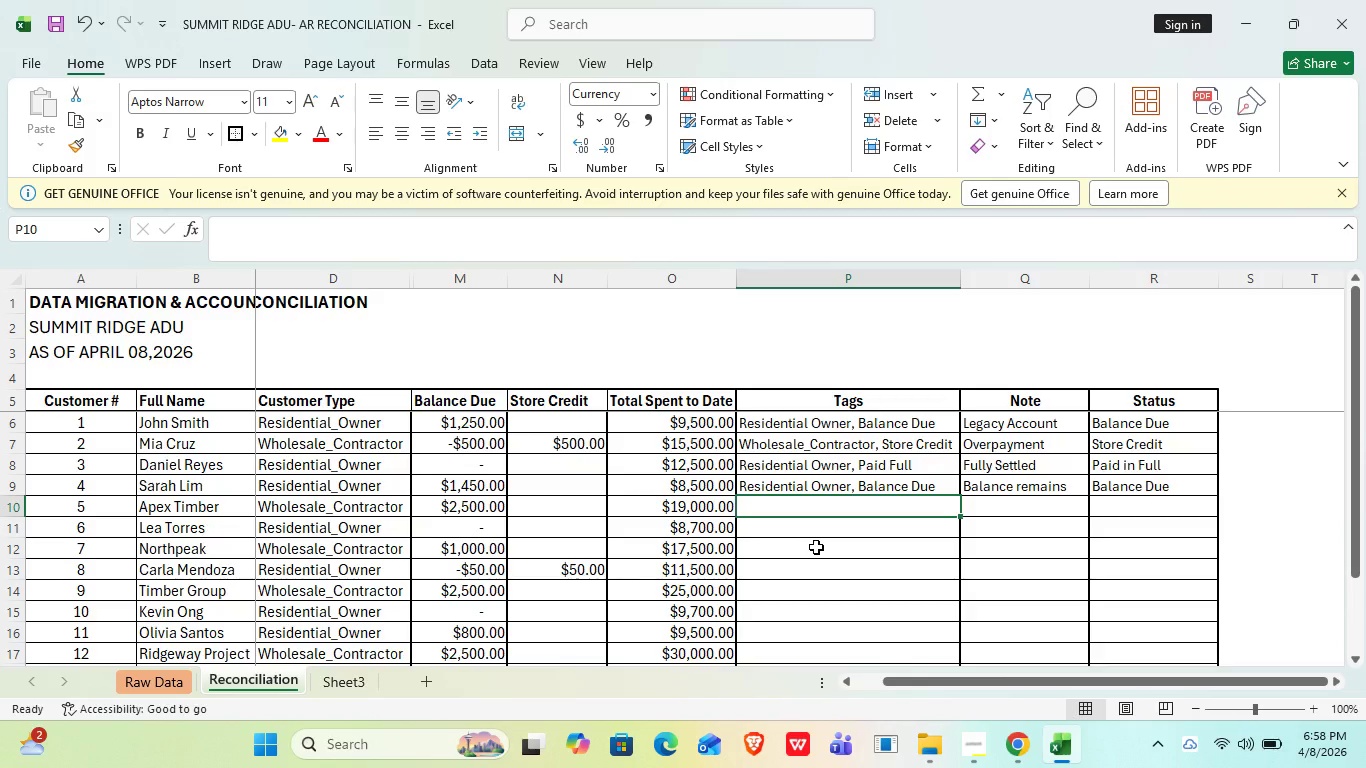 
left_click([812, 449])
 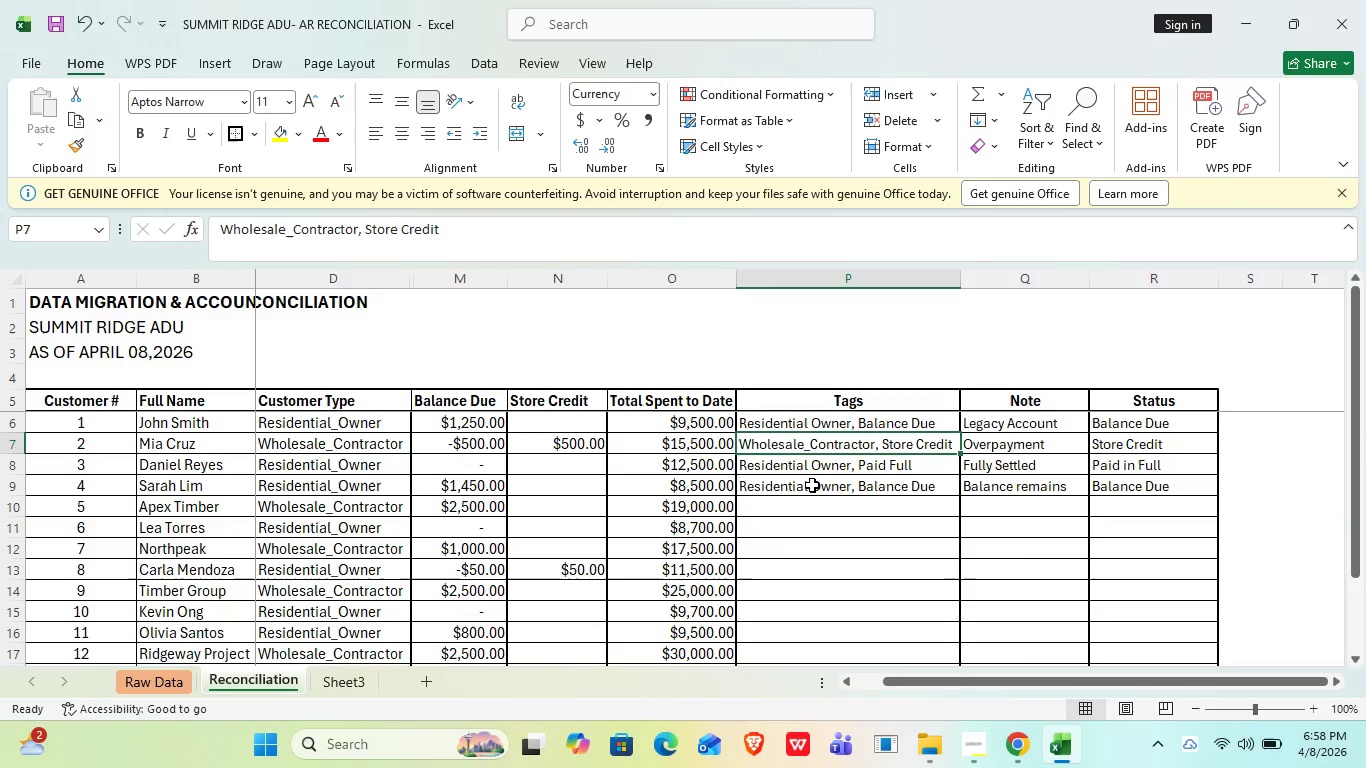 
key(Control+C)
 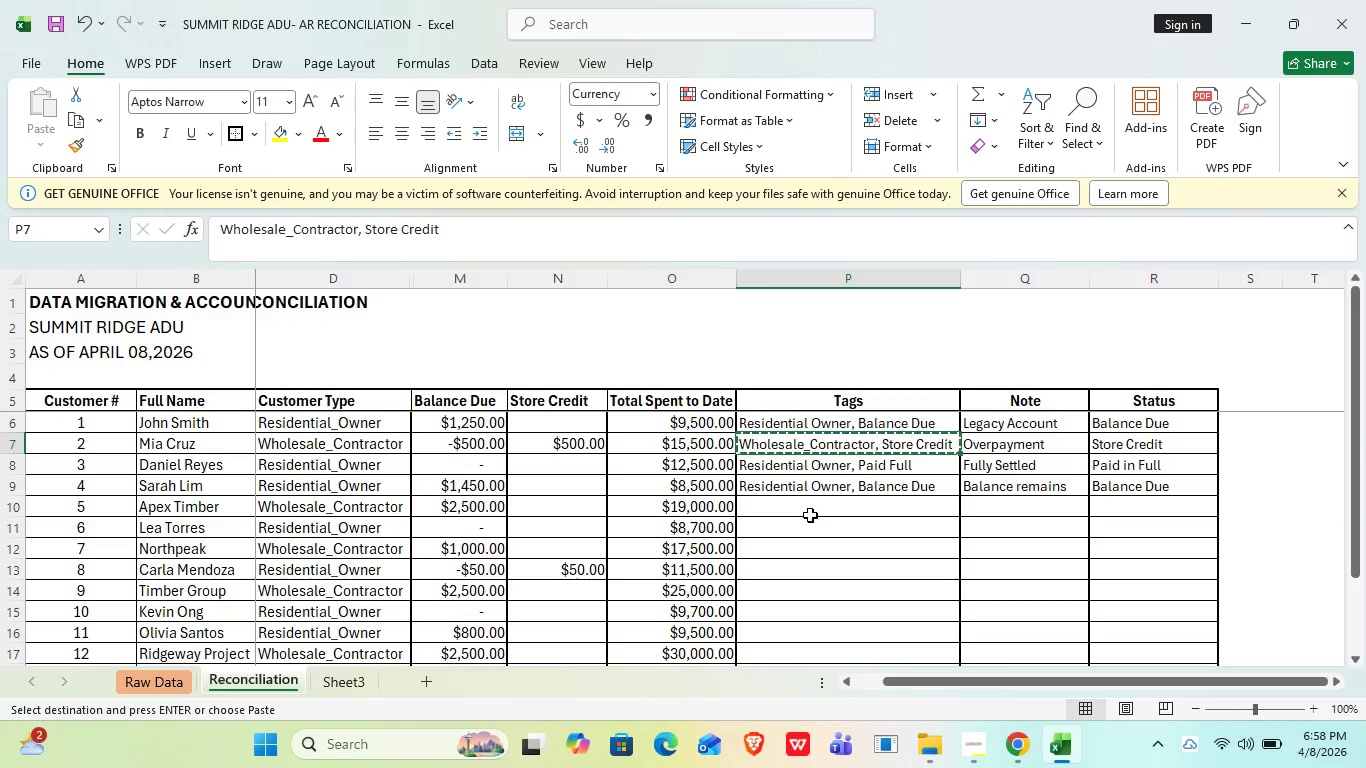 
left_click([810, 515])
 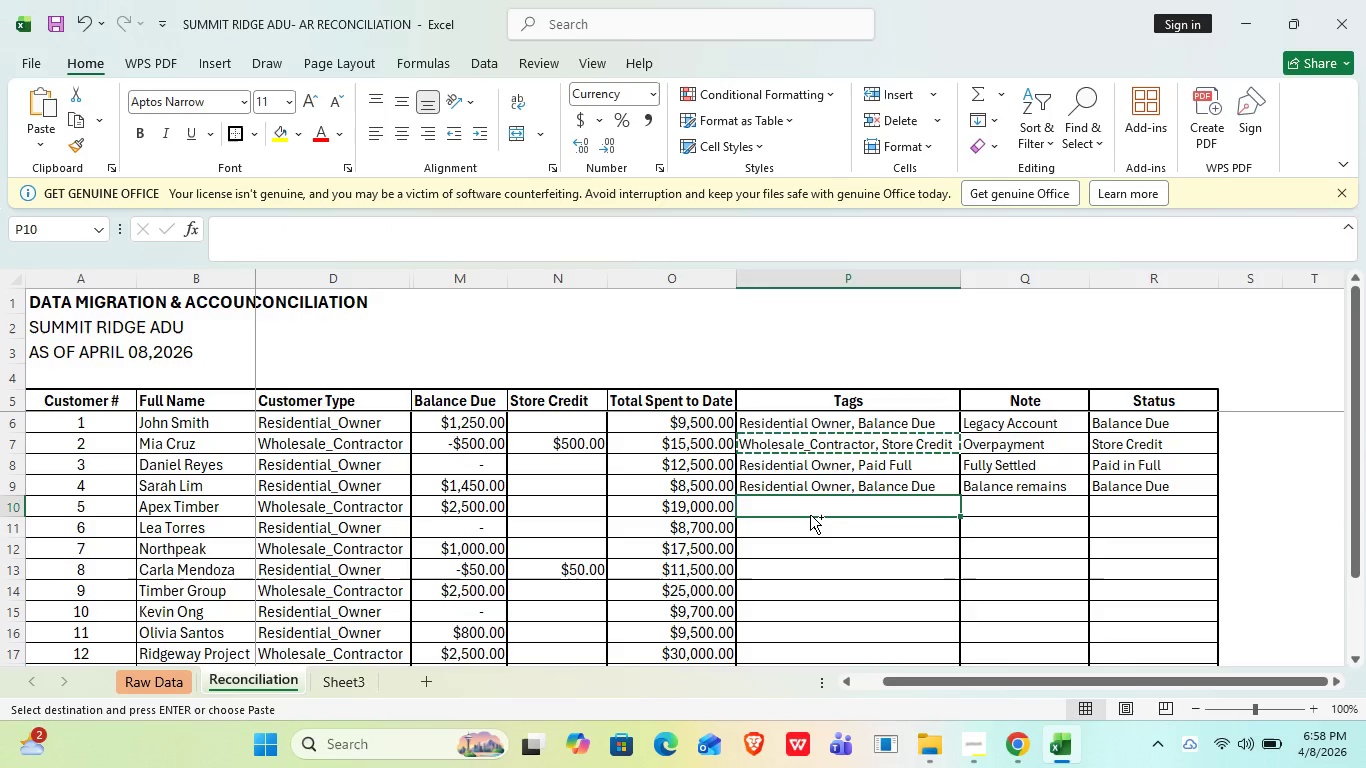 
hold_key(key=ControlLeft, duration=0.39)
 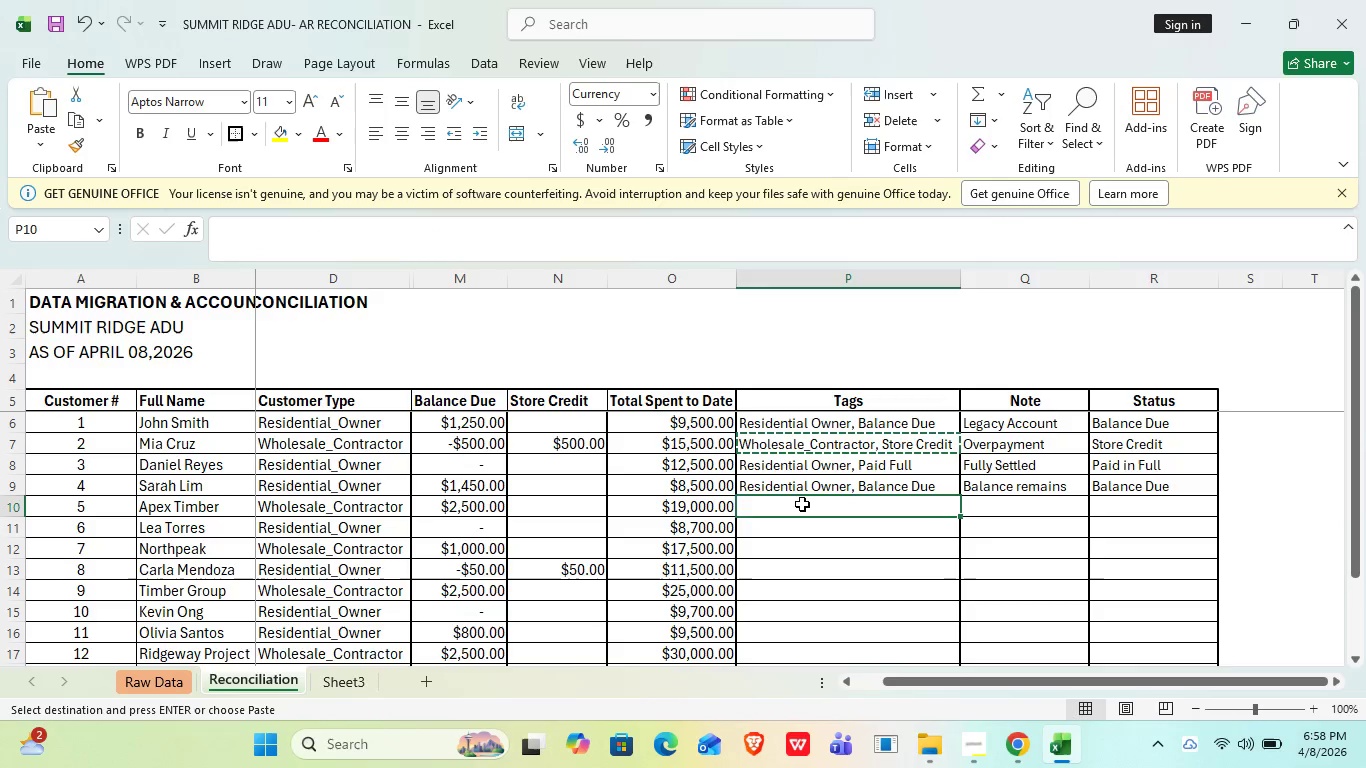 
left_click([802, 504])
 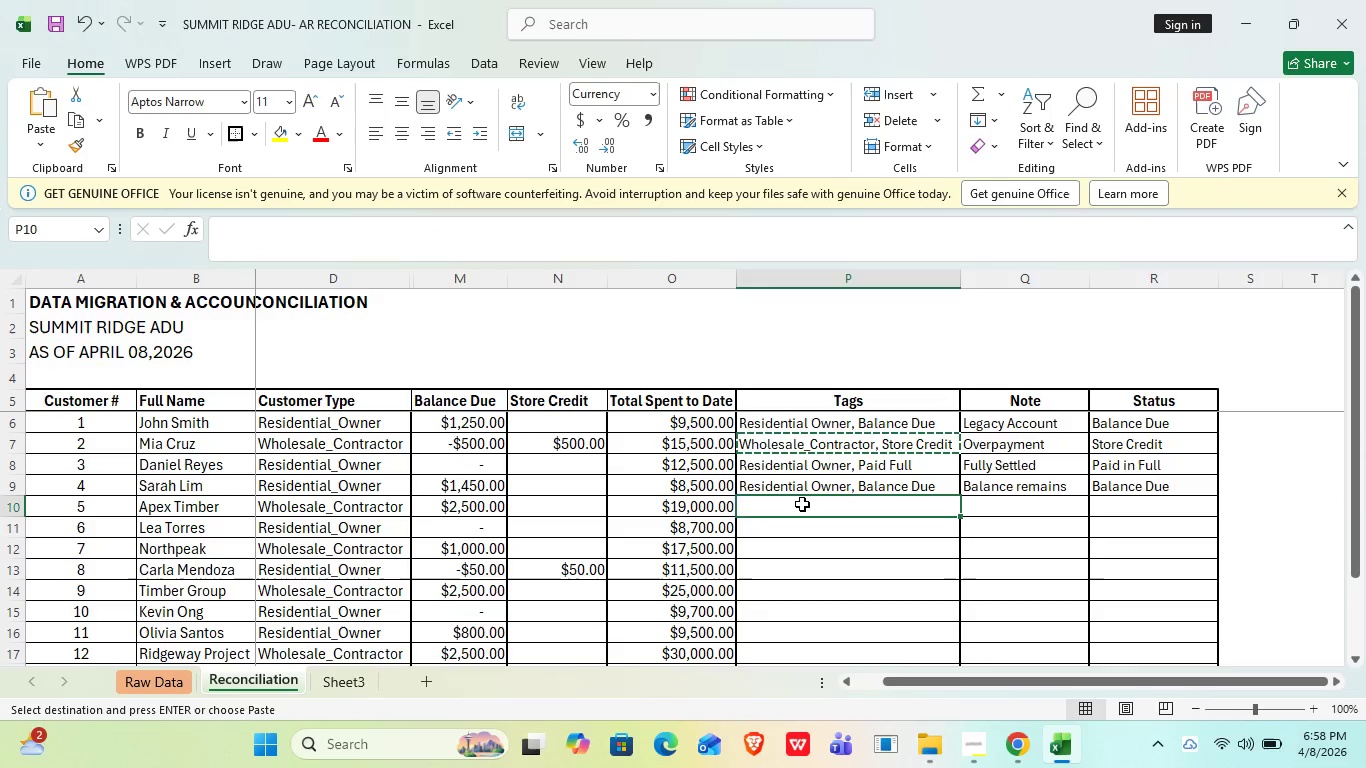 
key(Control+V)
 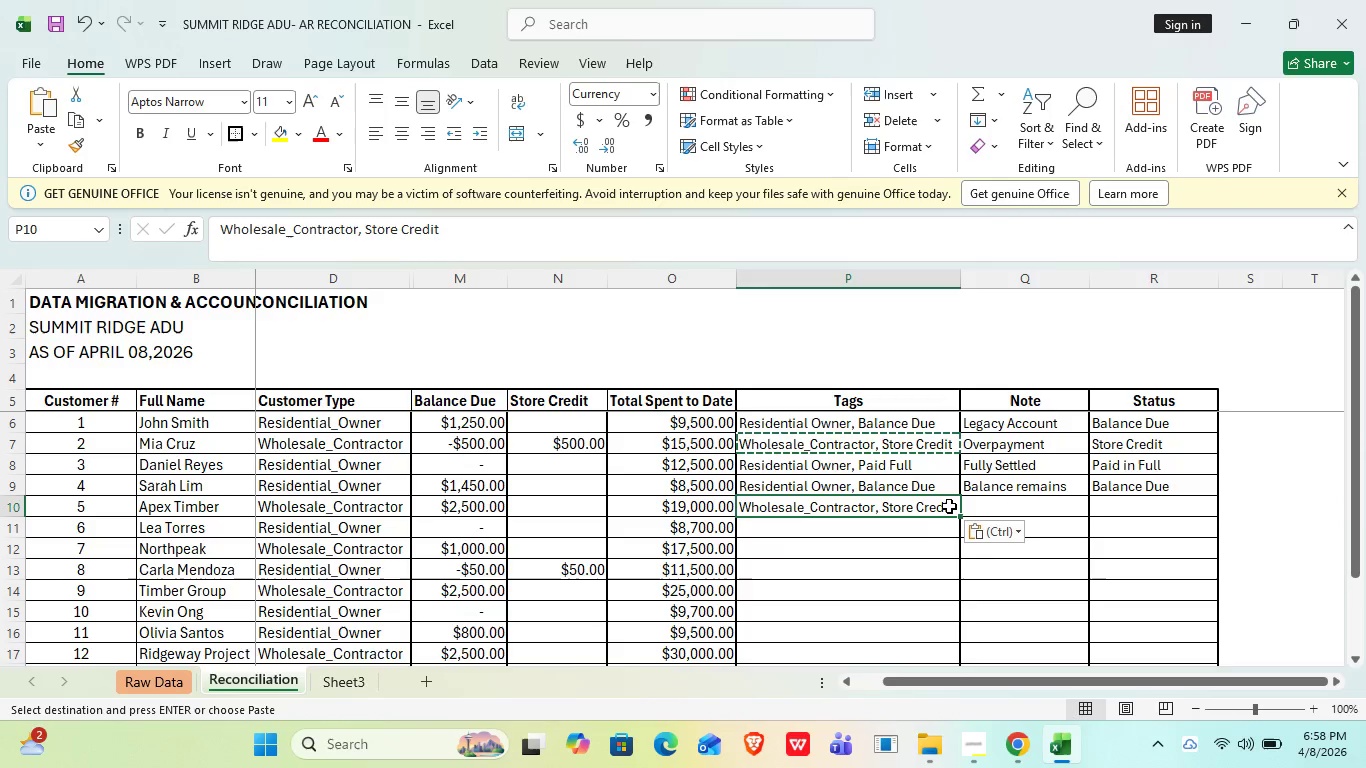 
double_click([950, 506])
 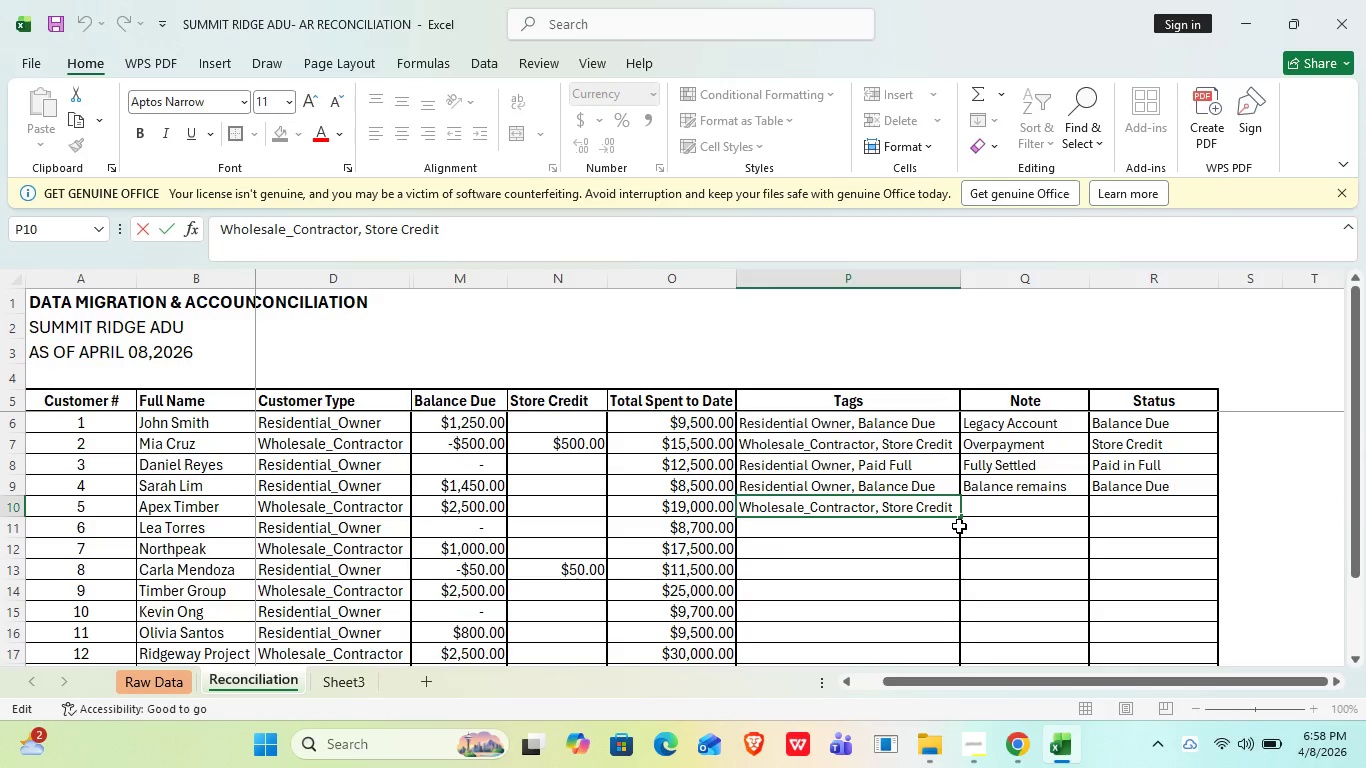 
key(ArrowRight)
 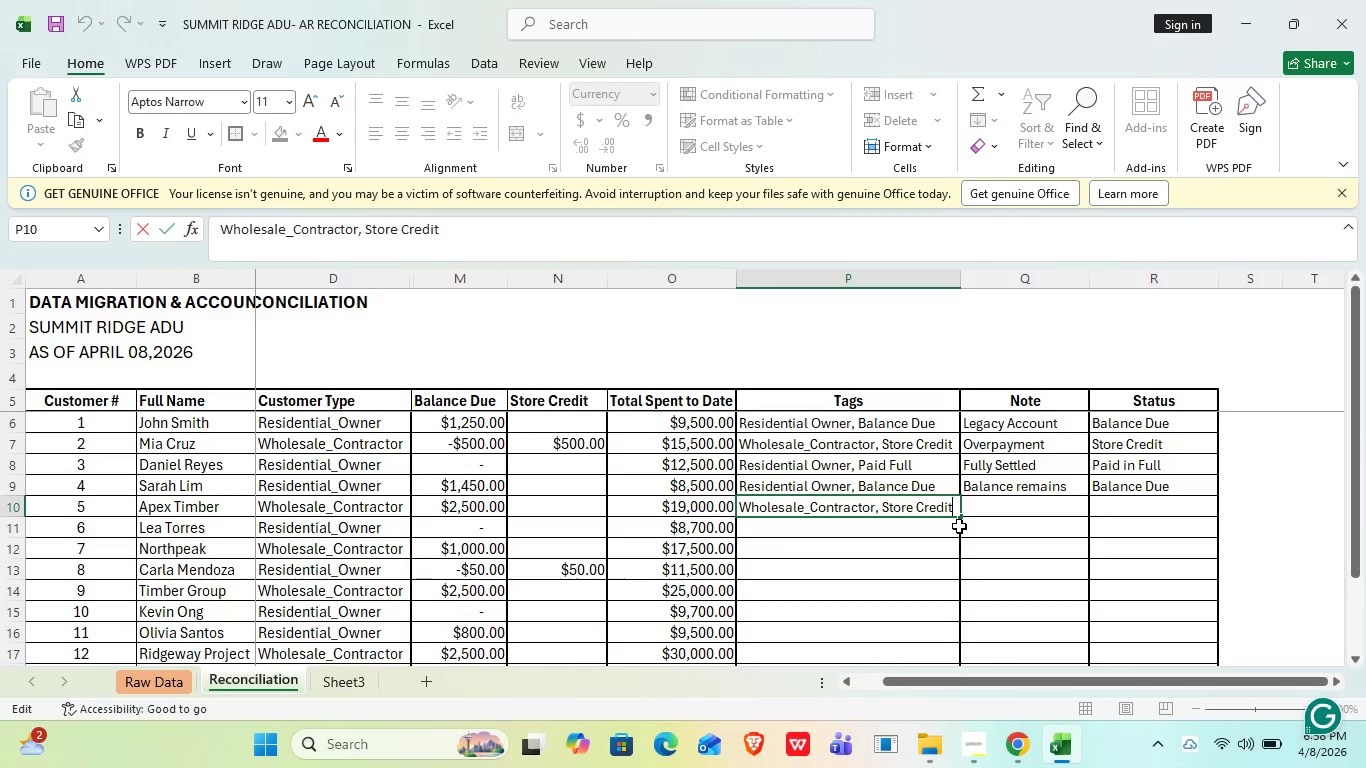 
key(Backspace)
 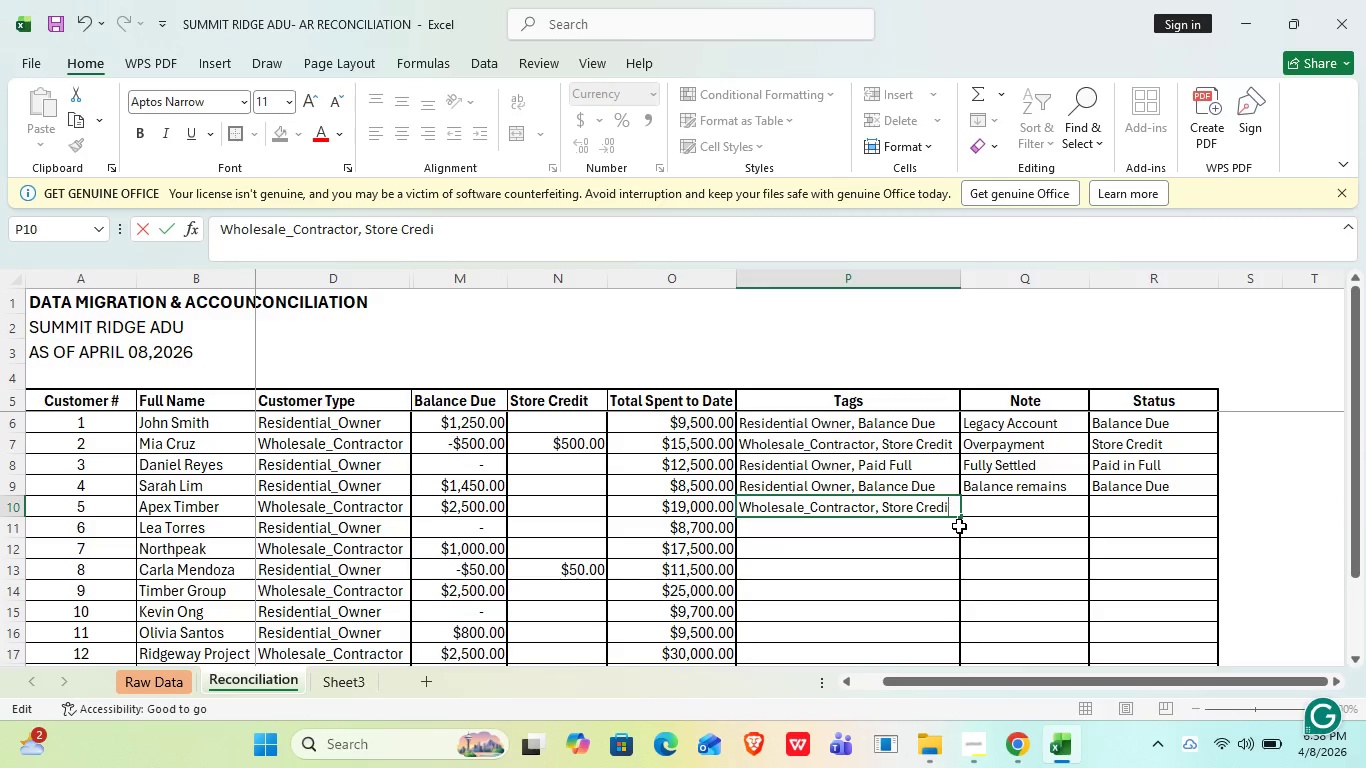 
key(Backspace)
 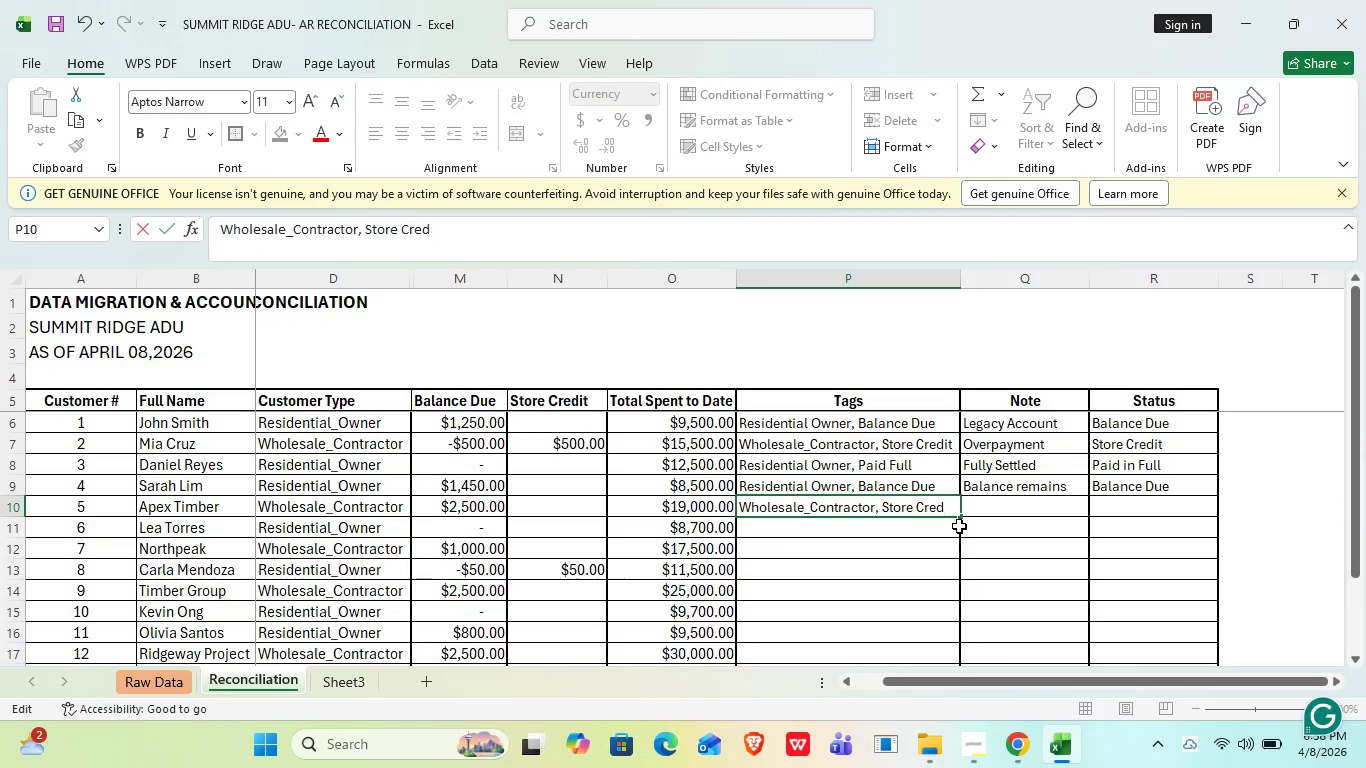 
key(Backspace)
 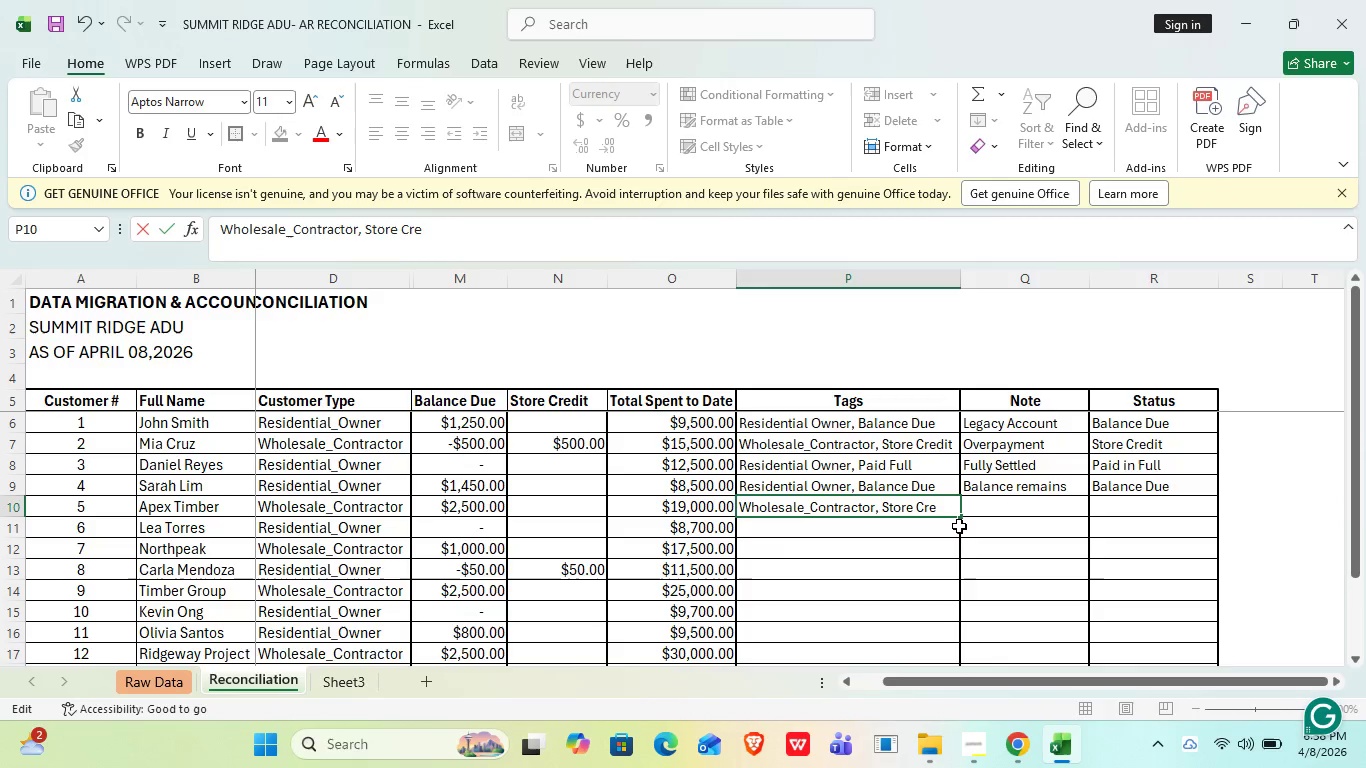 
key(Backspace)
 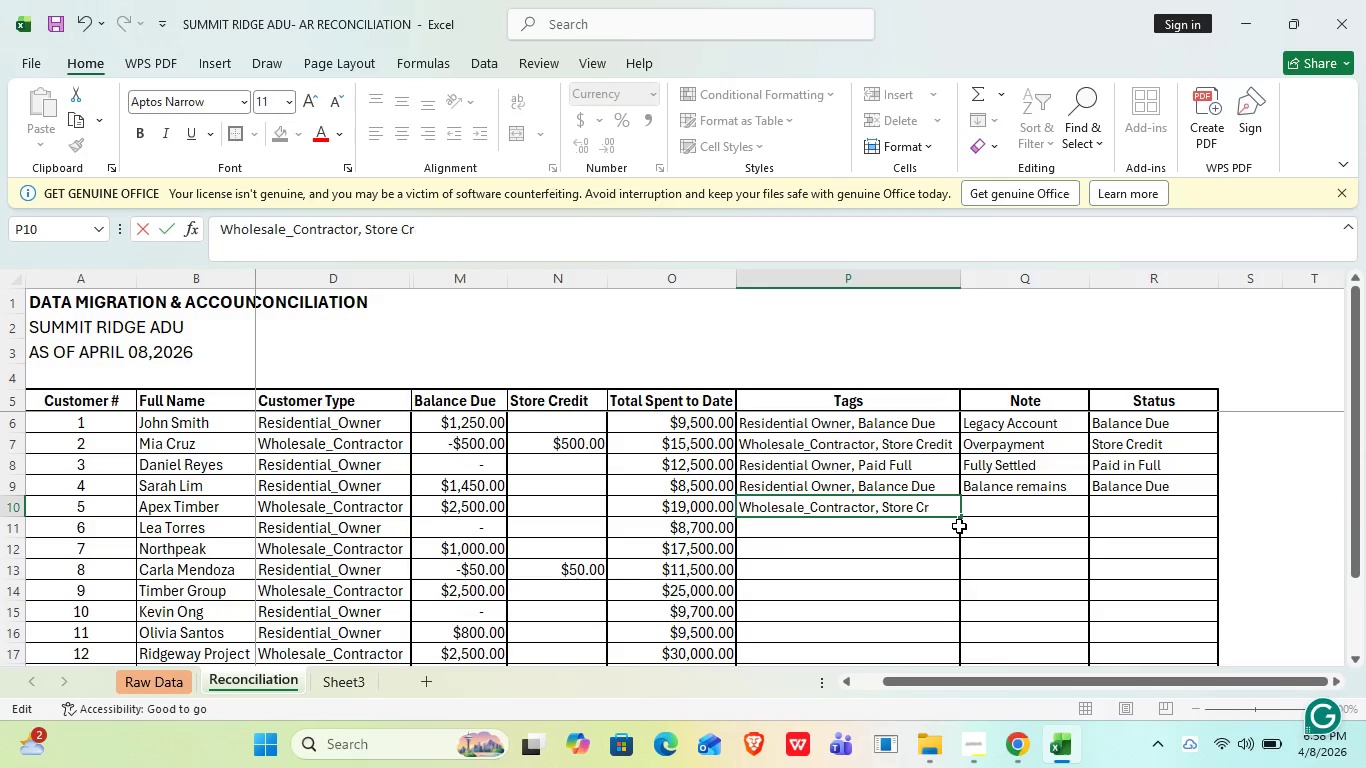 
key(Backspace)
 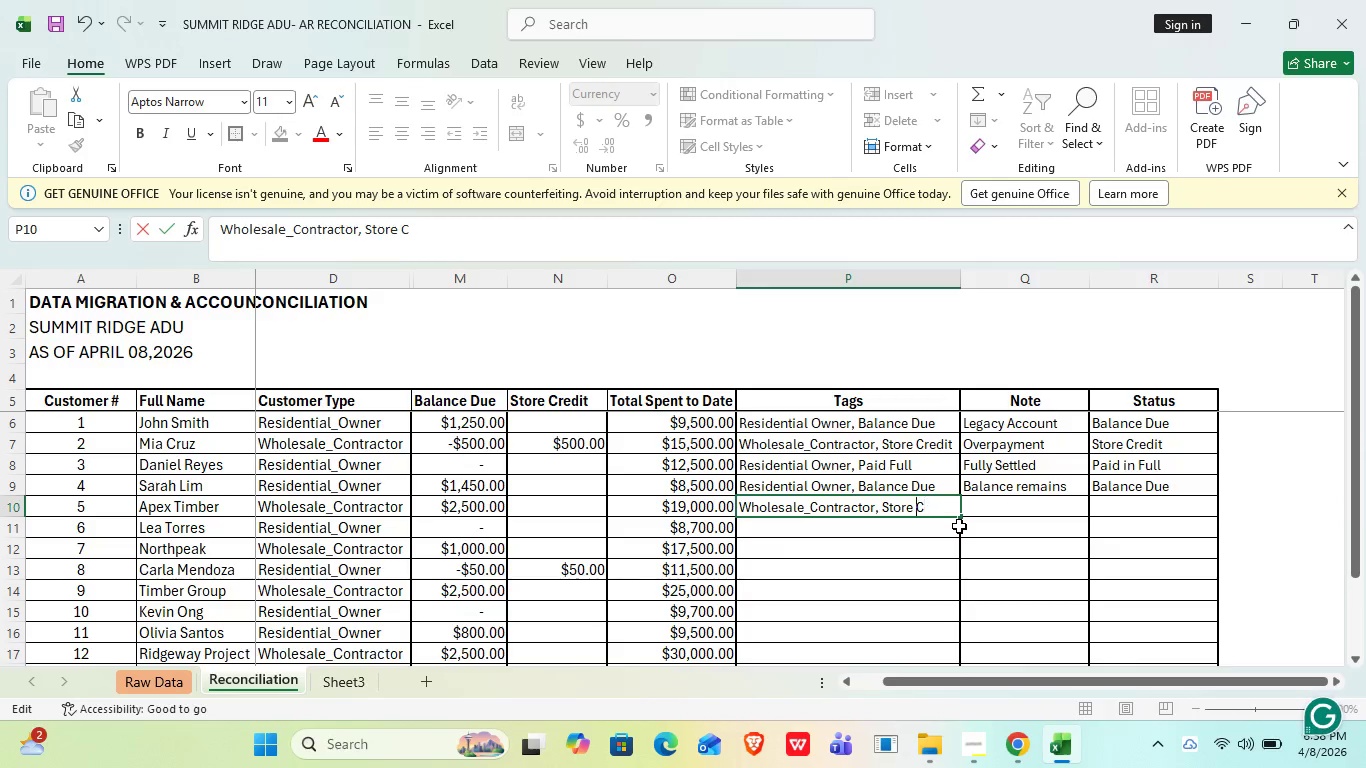 
key(Backspace)
 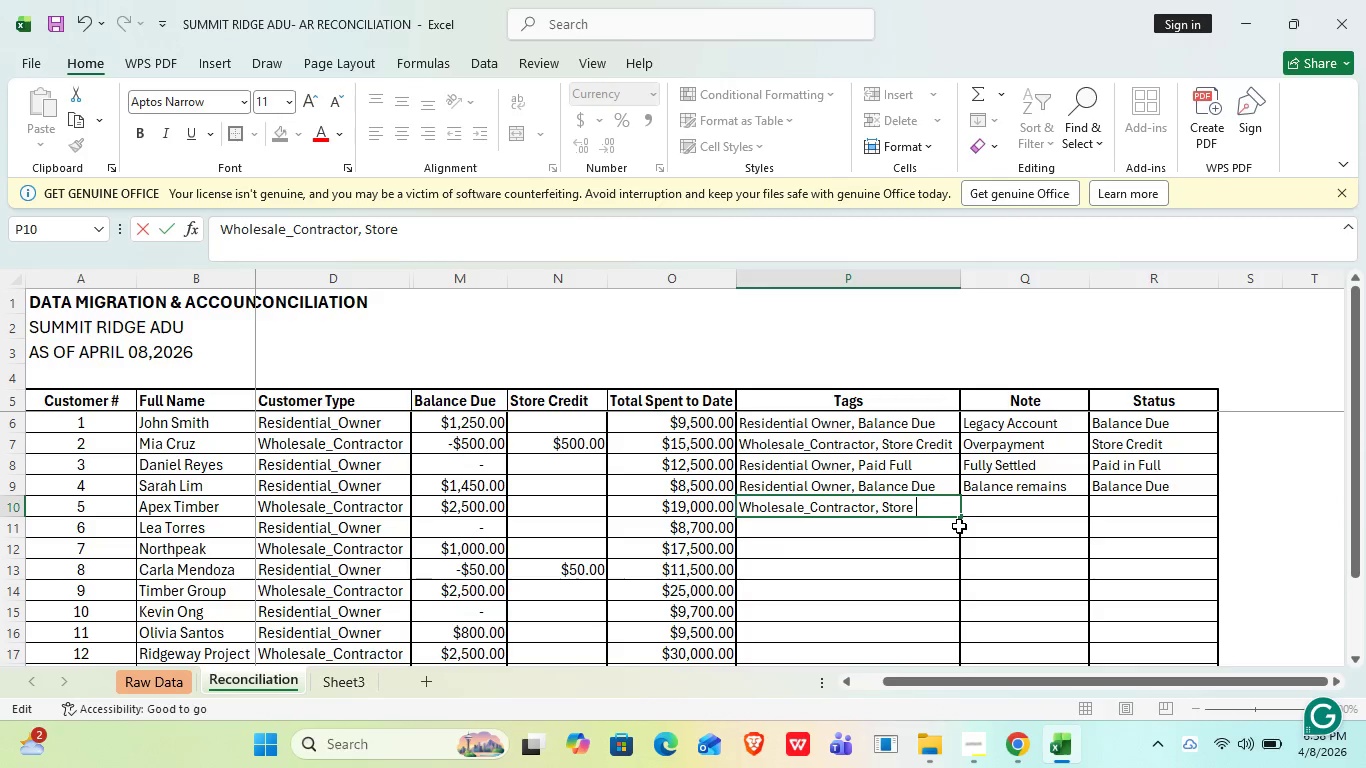 
key(Backspace)
 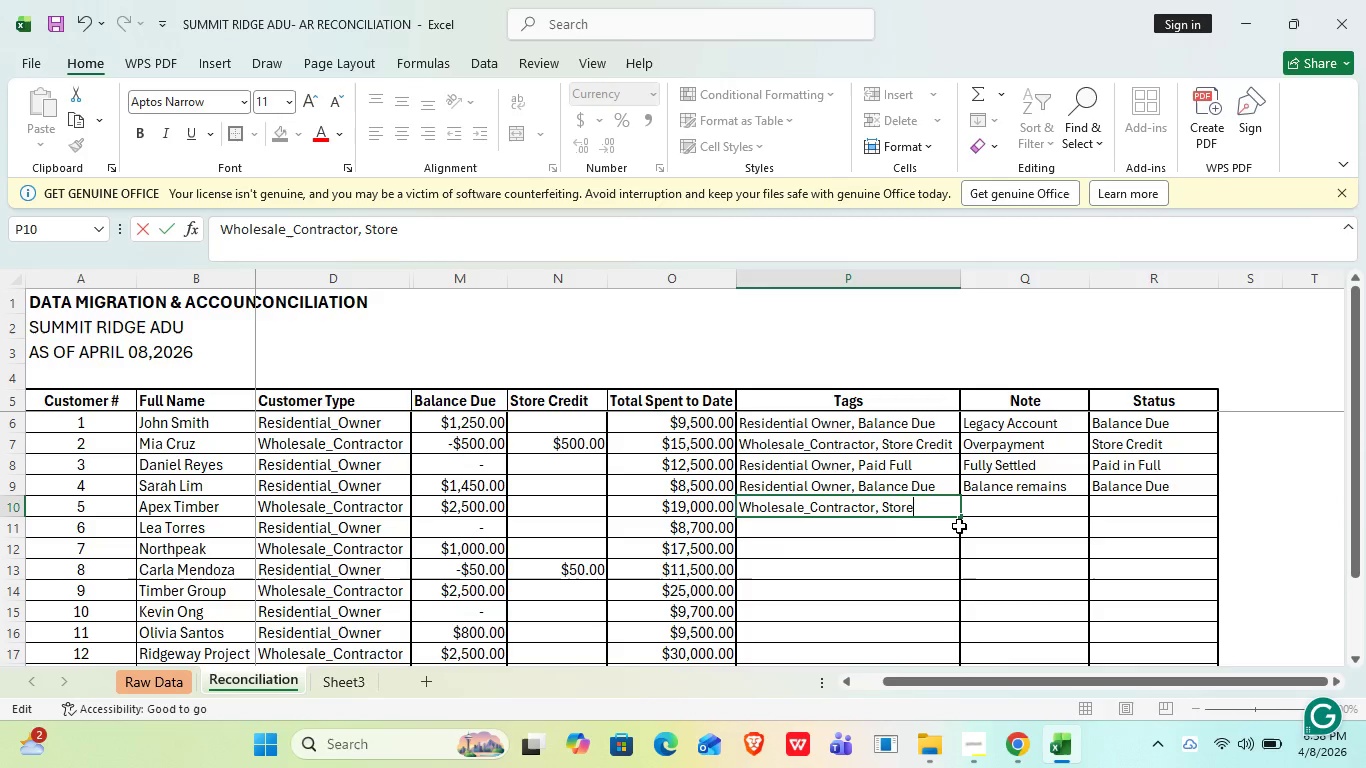 
key(Backspace)
 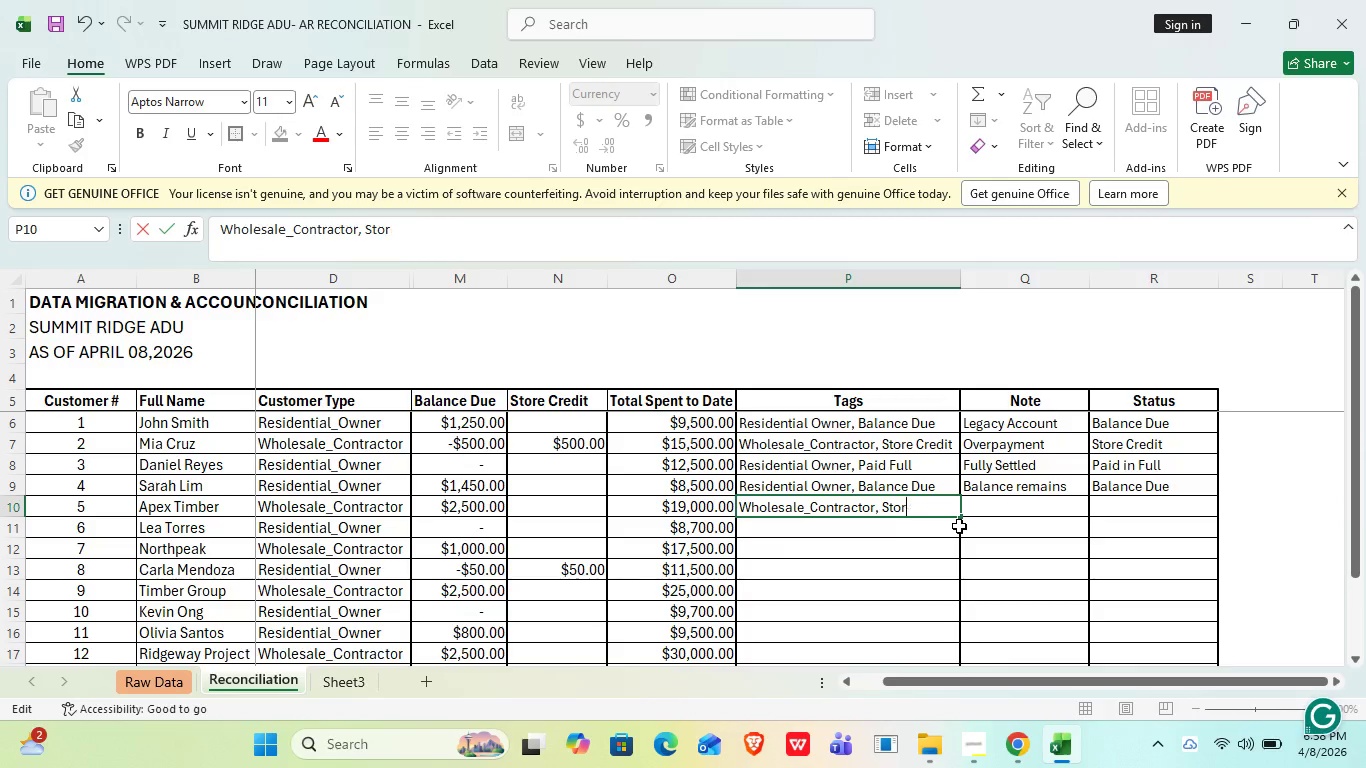 
key(Backspace)
 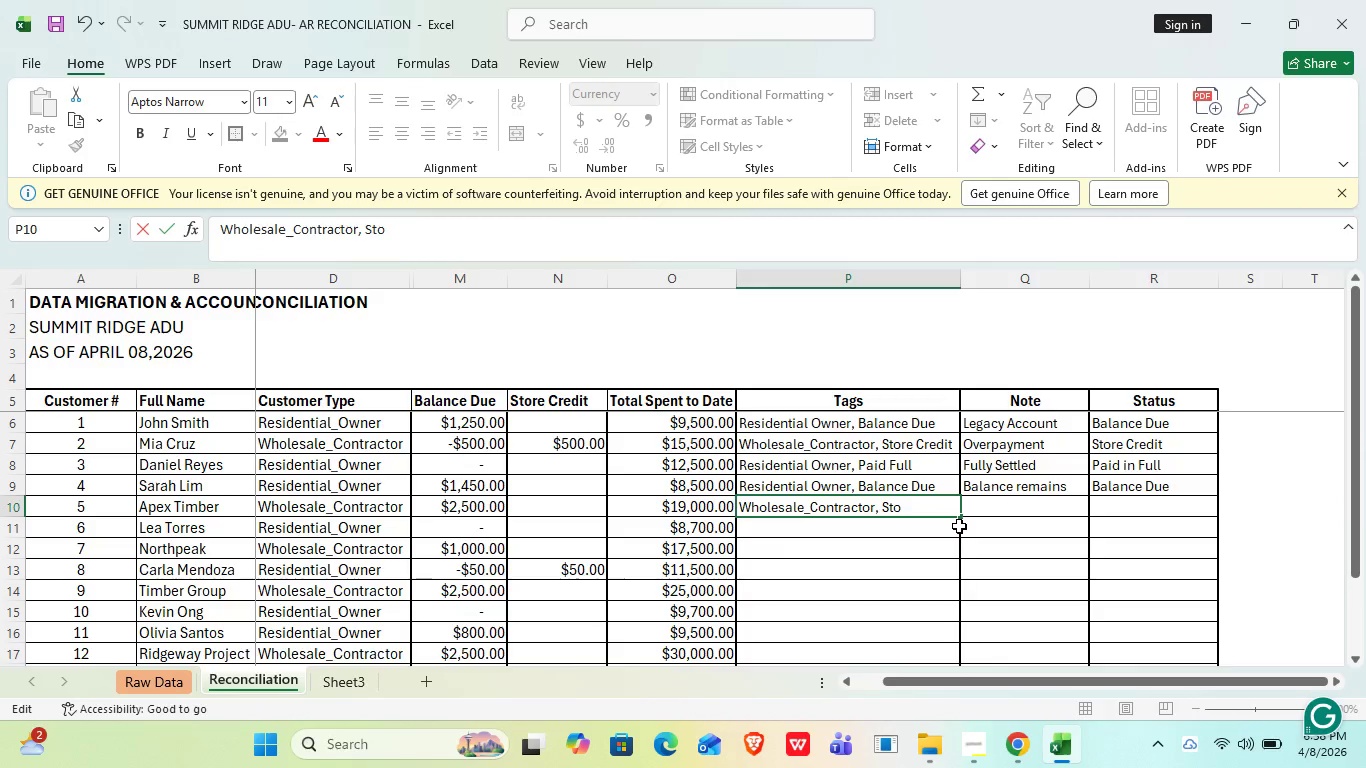 
key(Backspace)
 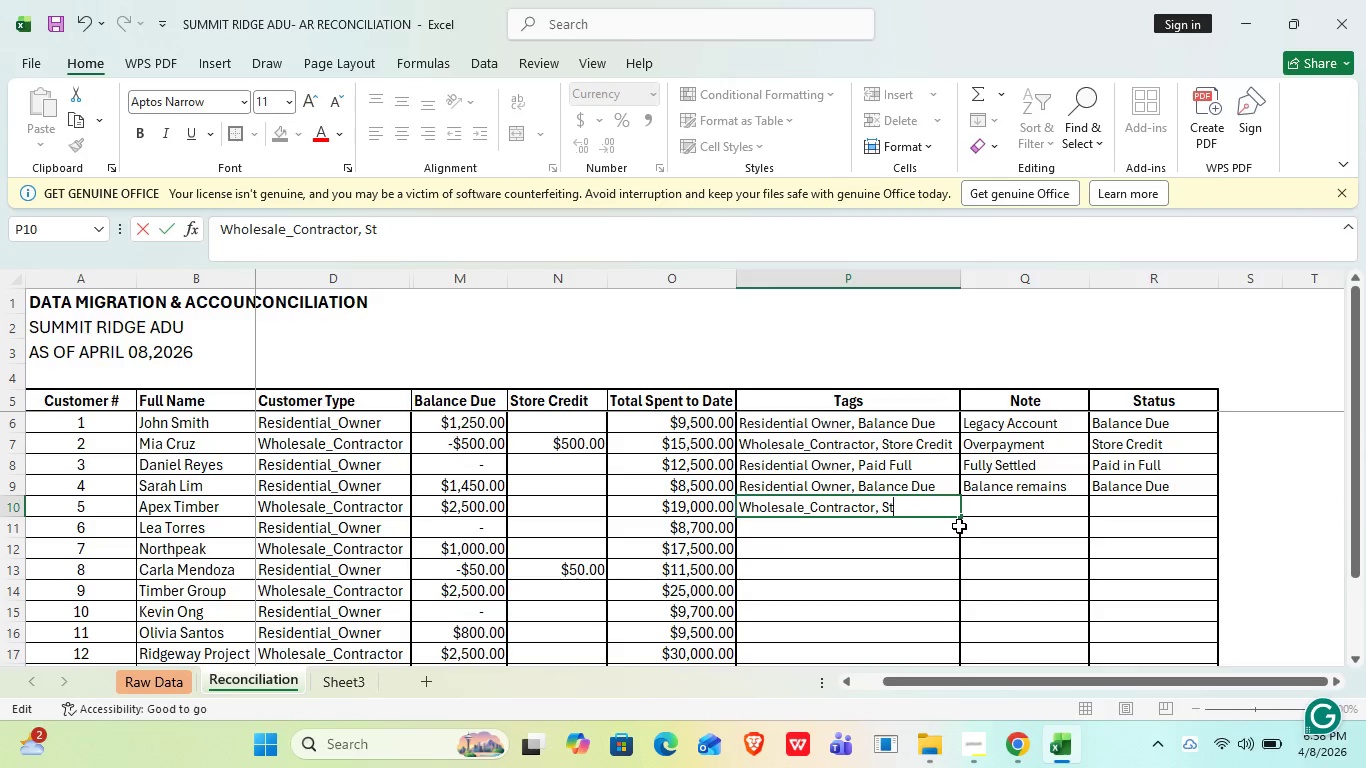 
key(Backspace)
 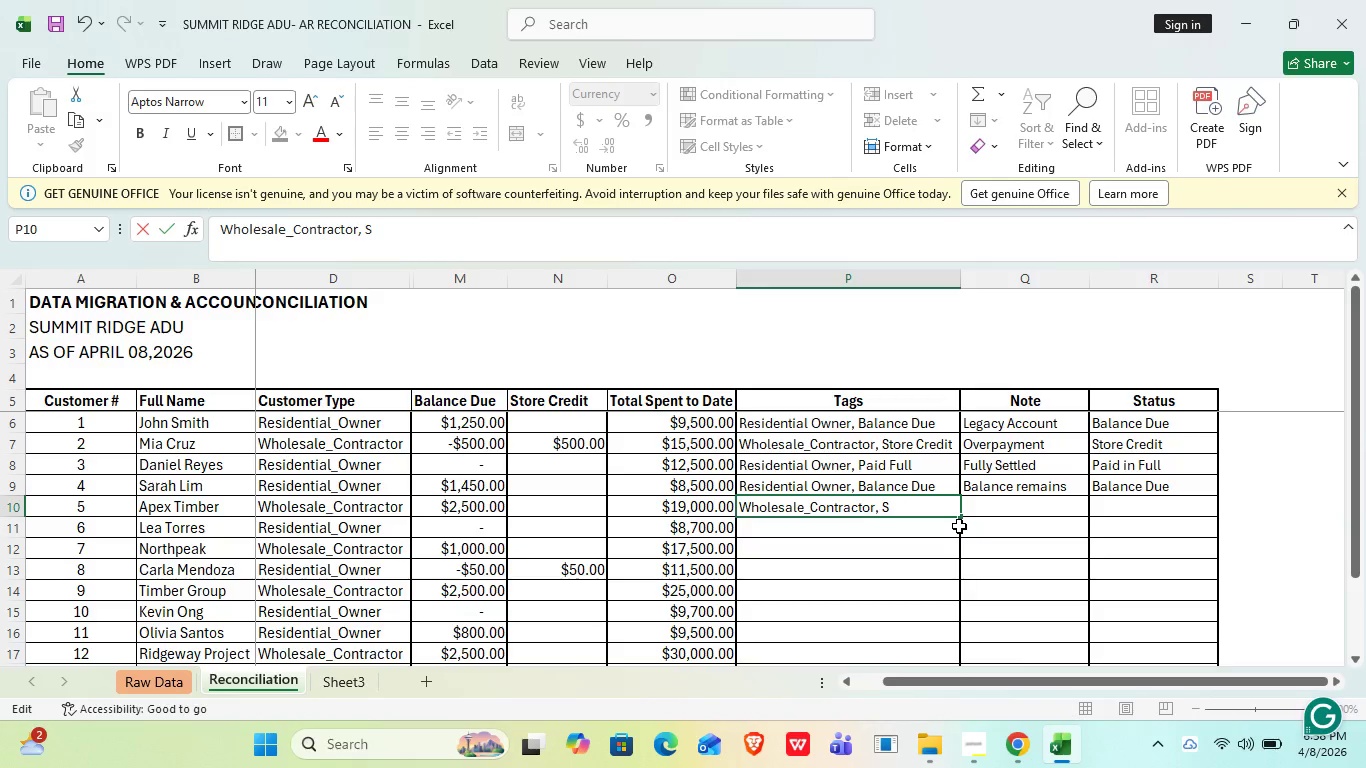 
key(Backspace)
type(Balance DU)
key(Backspace)
key(Backspace)
type(due, change order adjusted)
 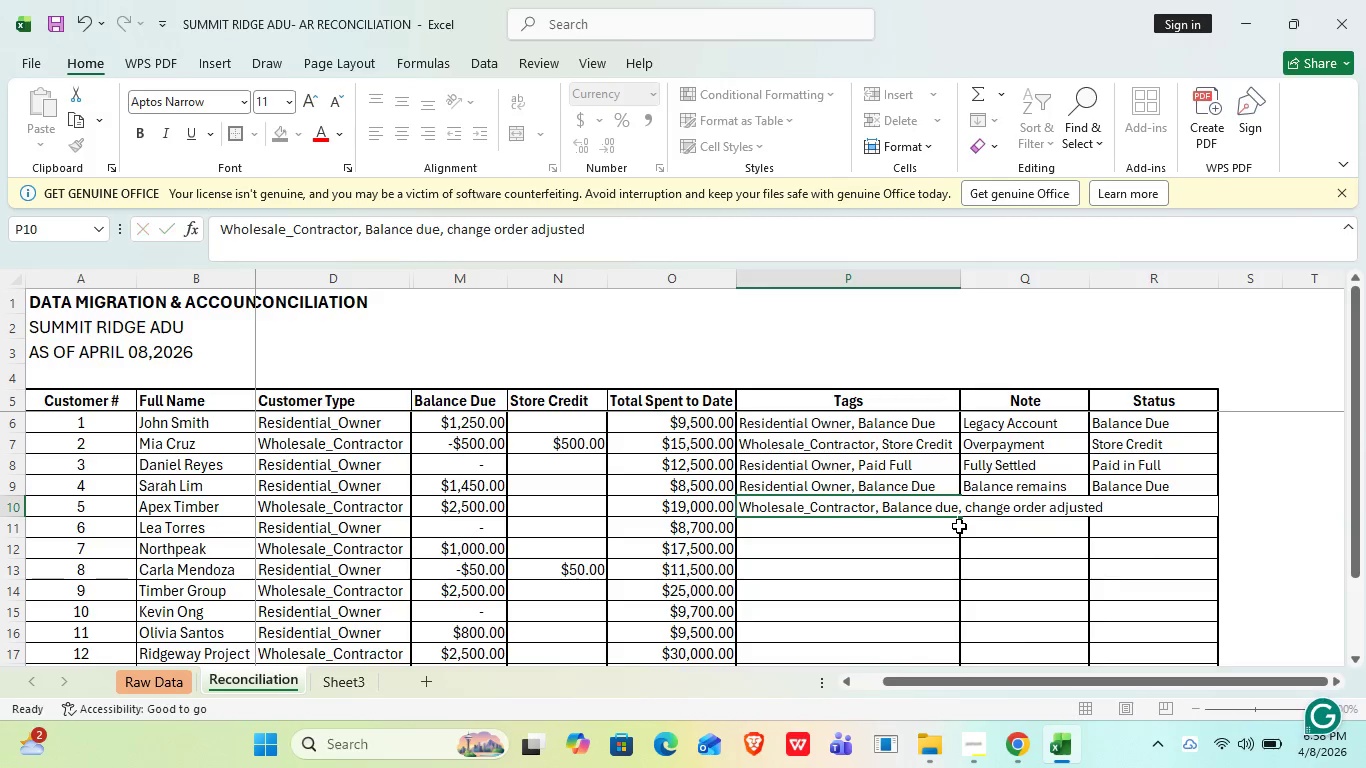 
key(Enter)
 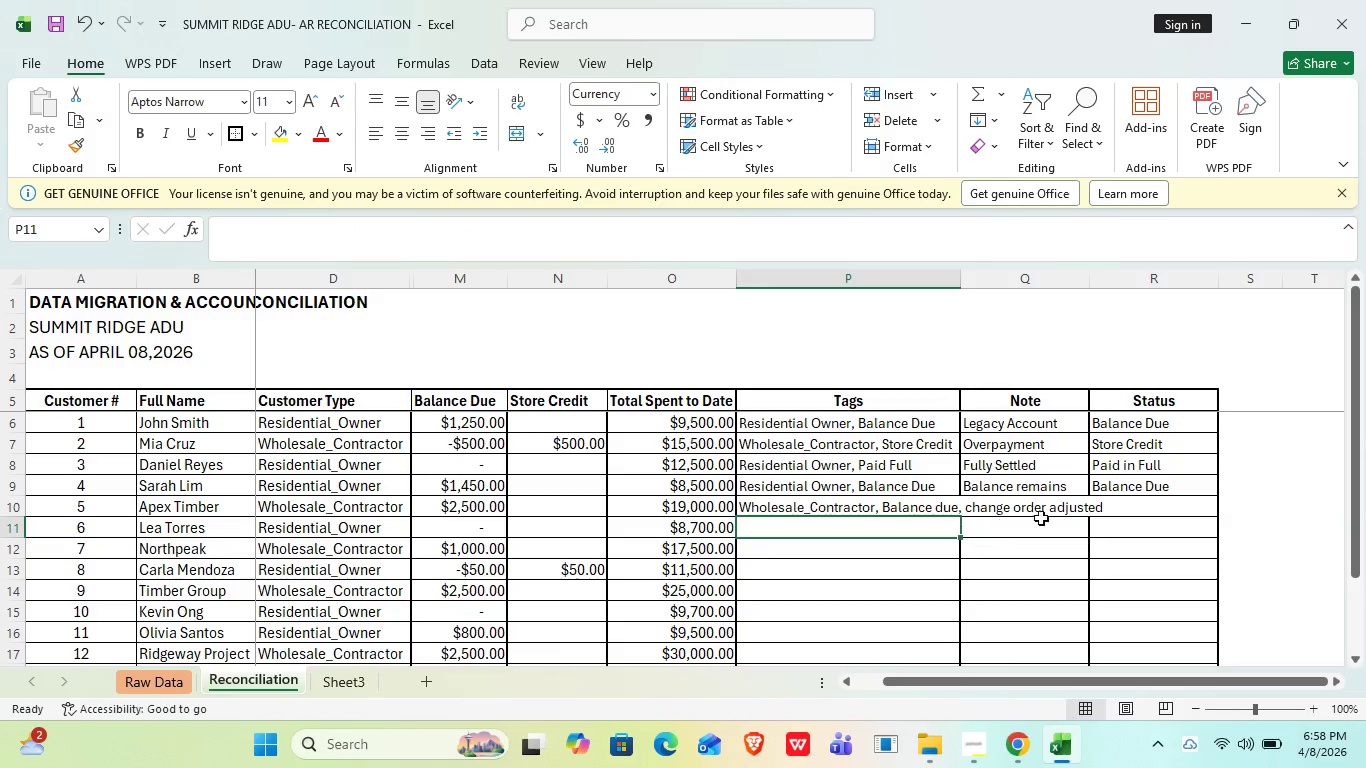 
left_click([1045, 514])
 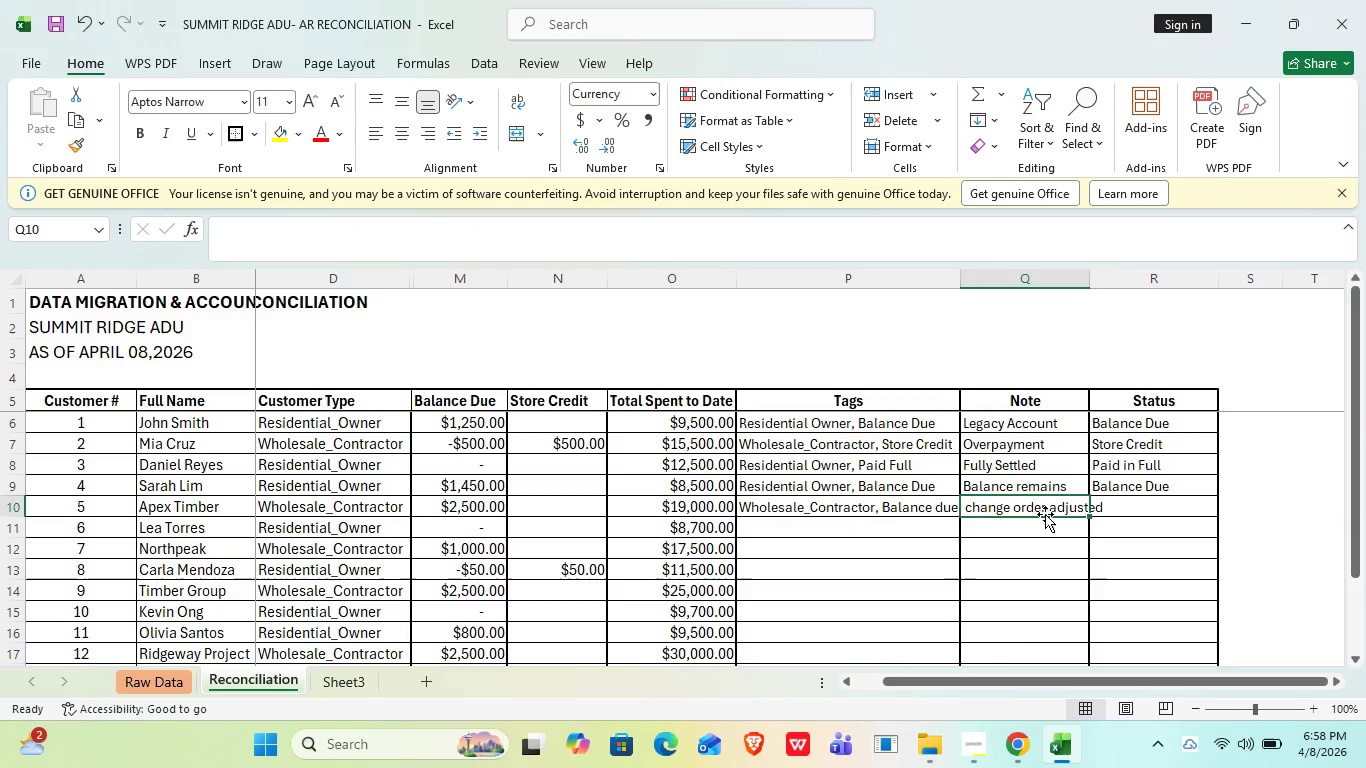 
type(Contac)
key(Backspace)
key(Backspace)
type(ractor aCCOUNT)
 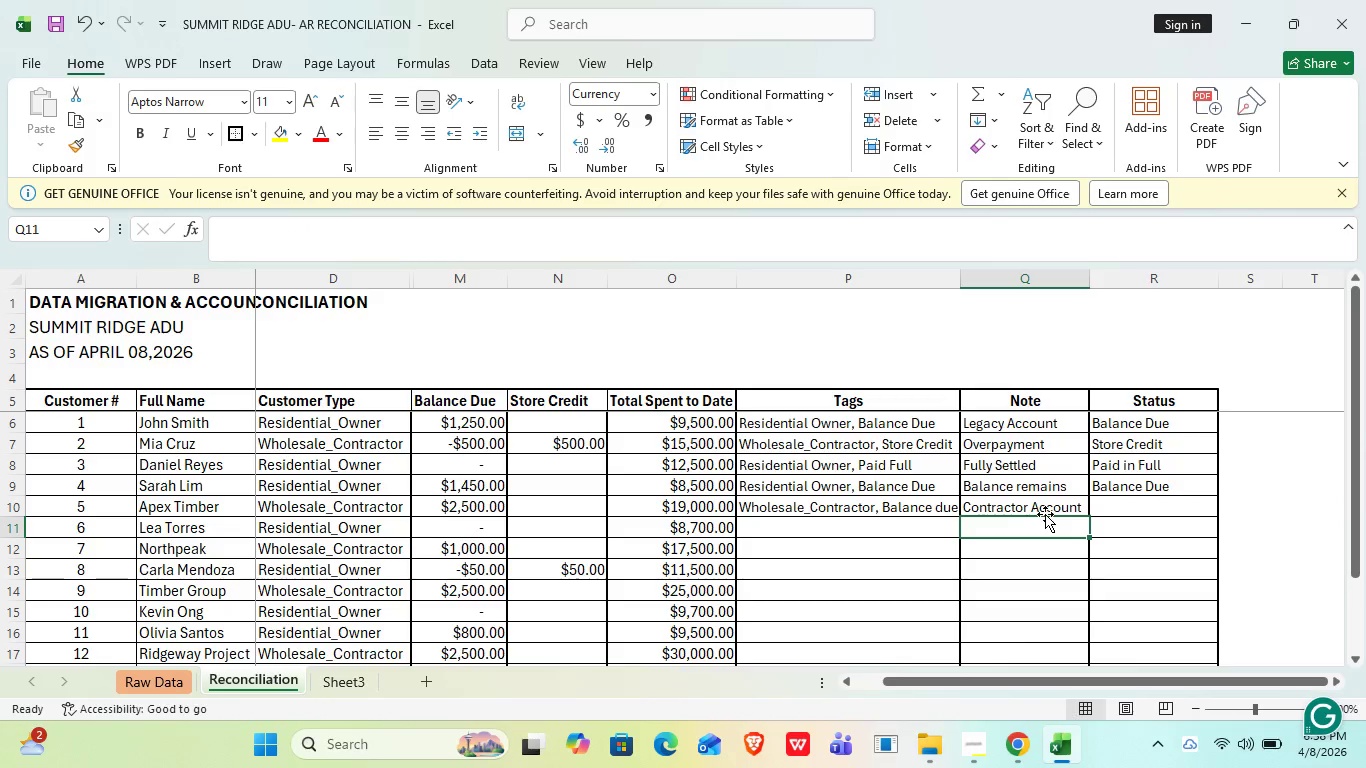 
hold_key(key=CapsLock, duration=0.39)
 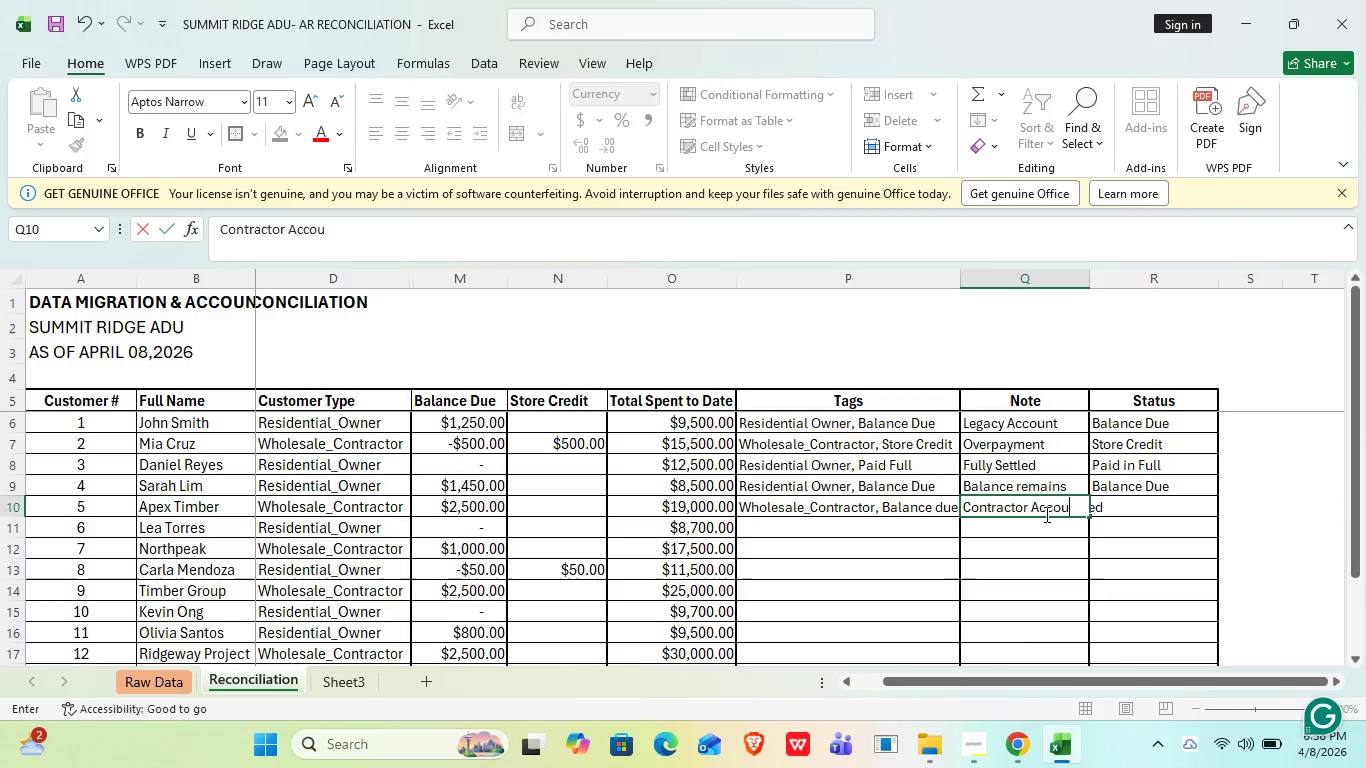 
key(Enter)
 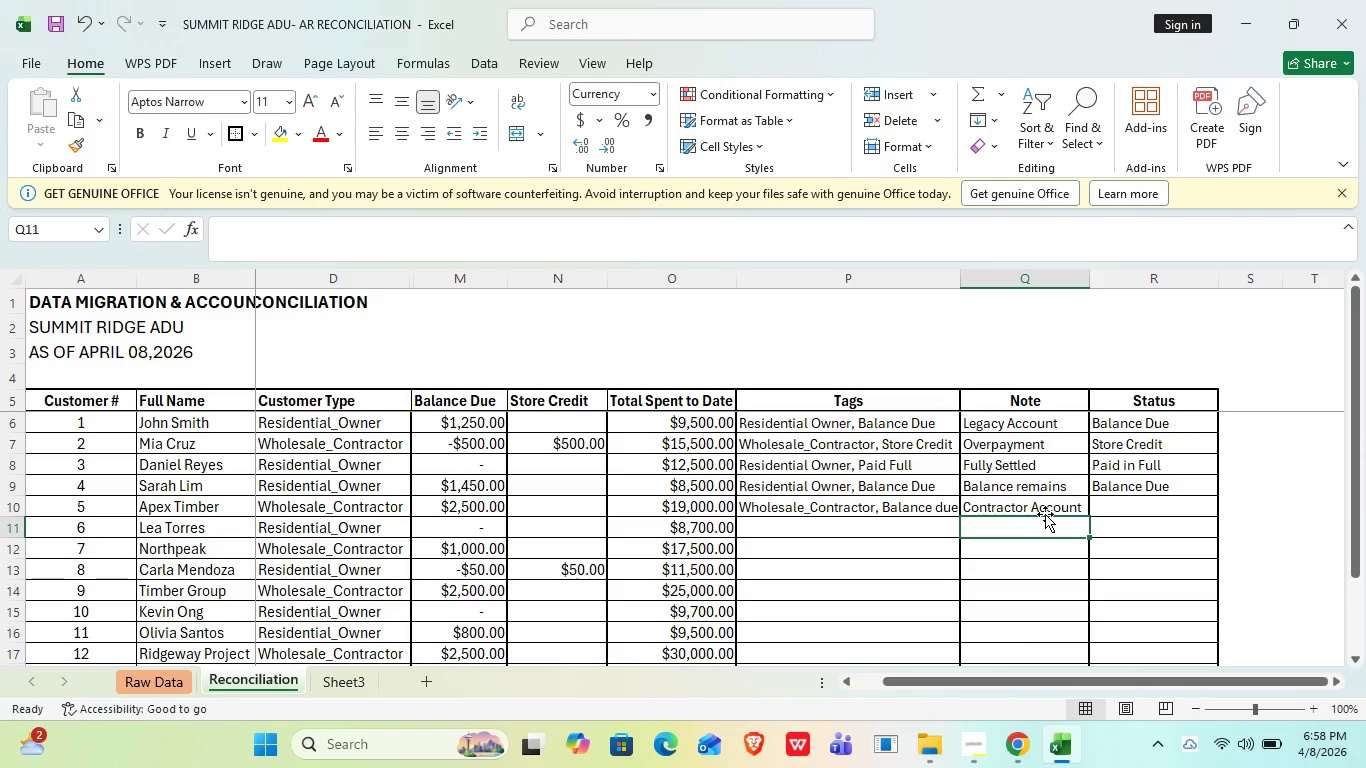 
key(ArrowUp)
 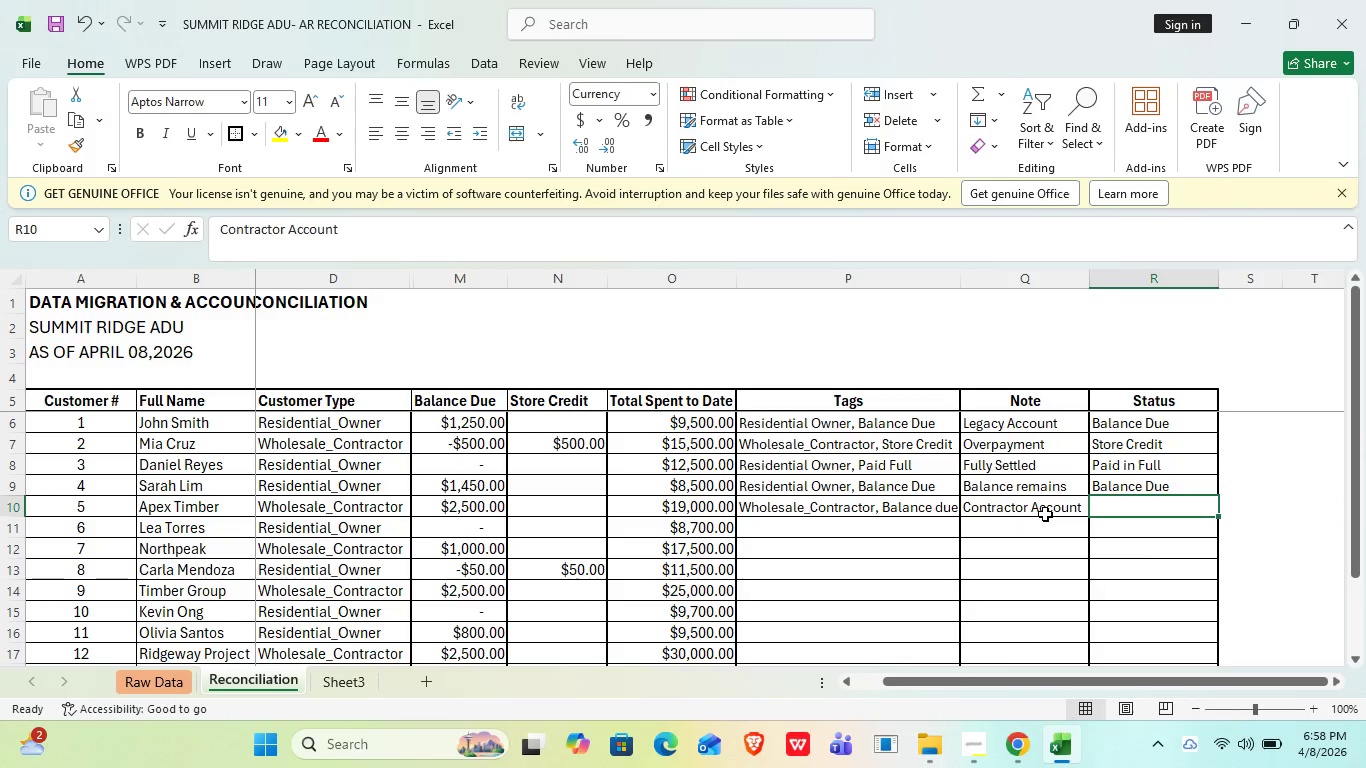 
key(ArrowRight)
 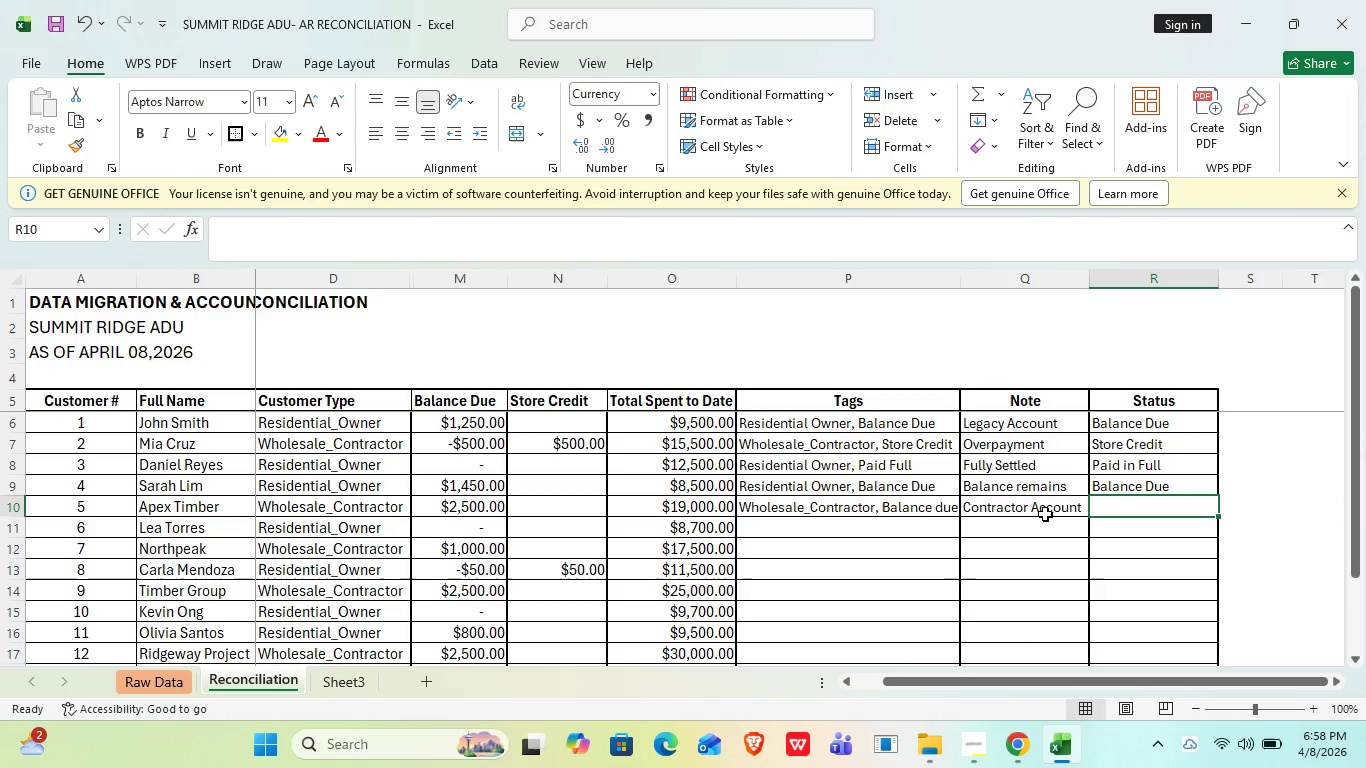 
key(CapsLock)
 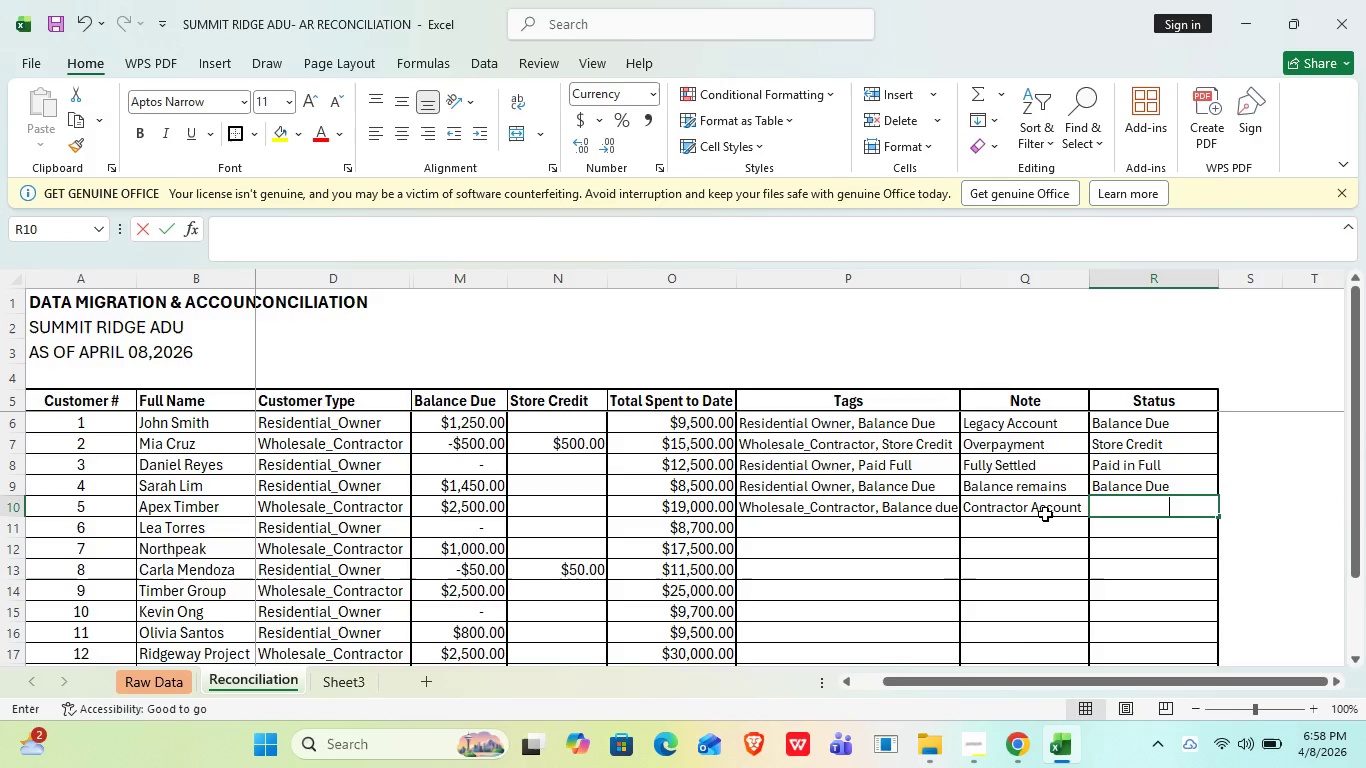 
key(B)
 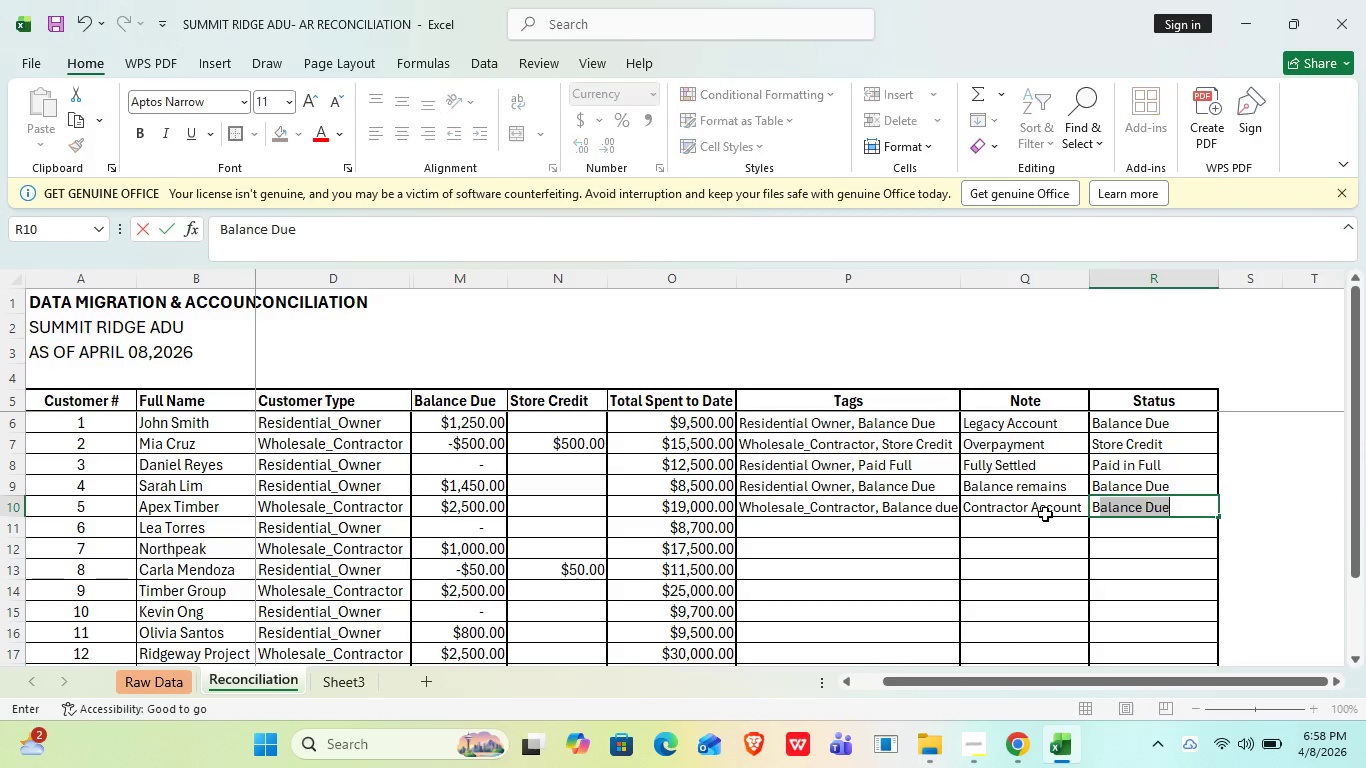 
key(CapsLock)
 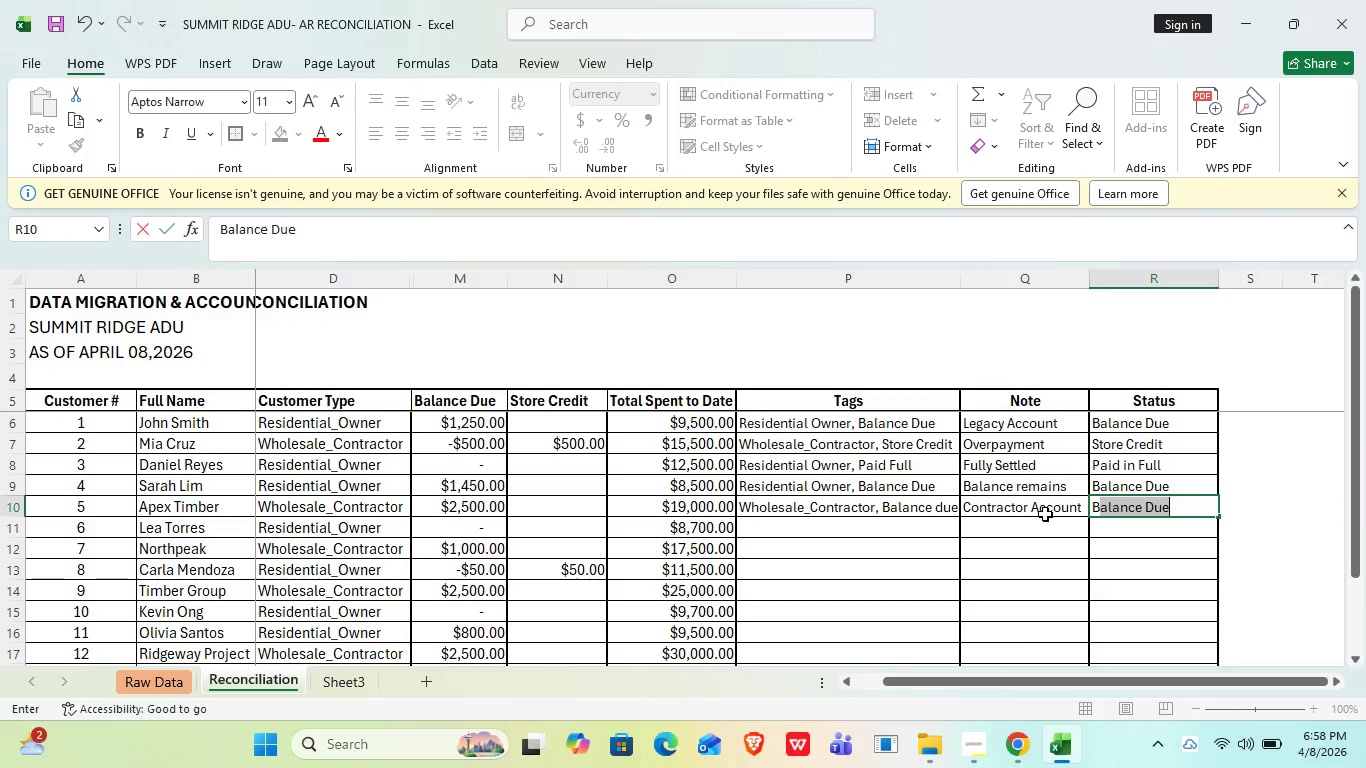 
key(A)
 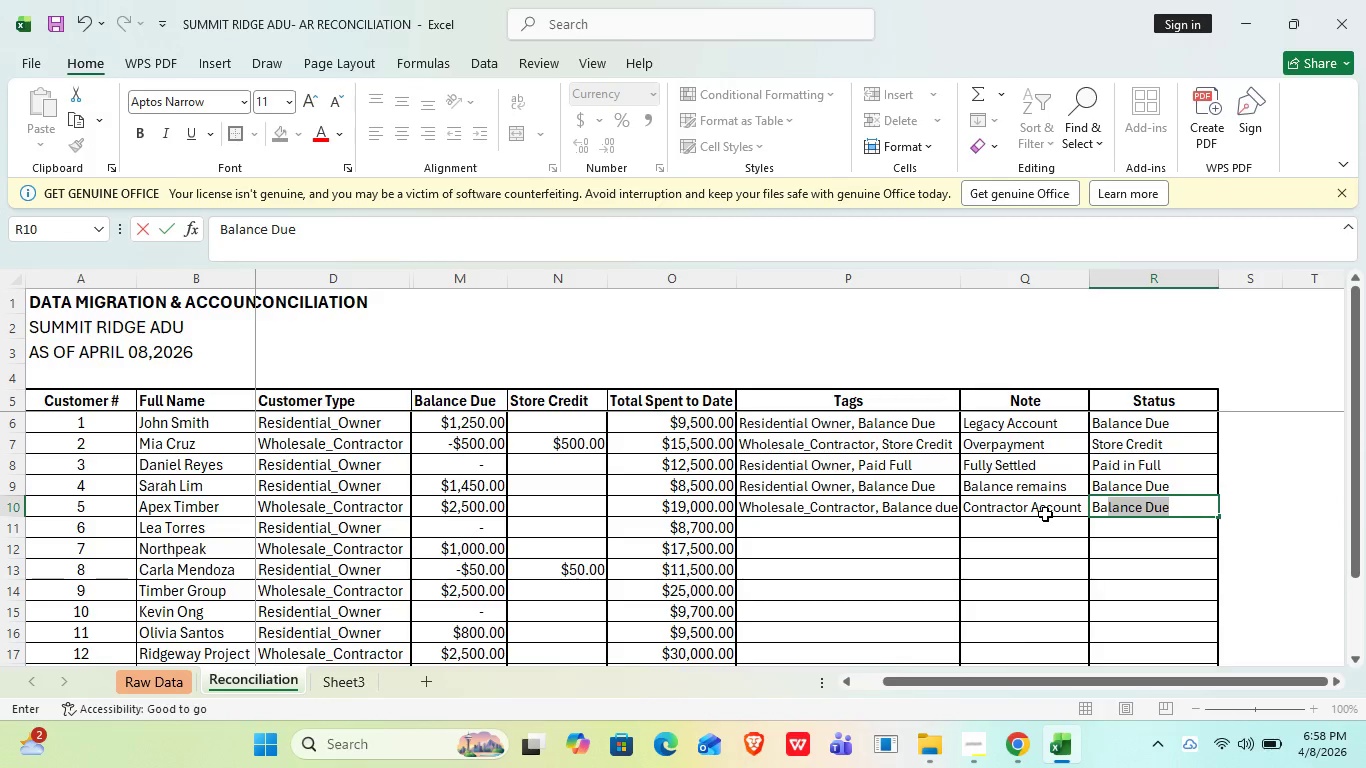 
key(Enter)
 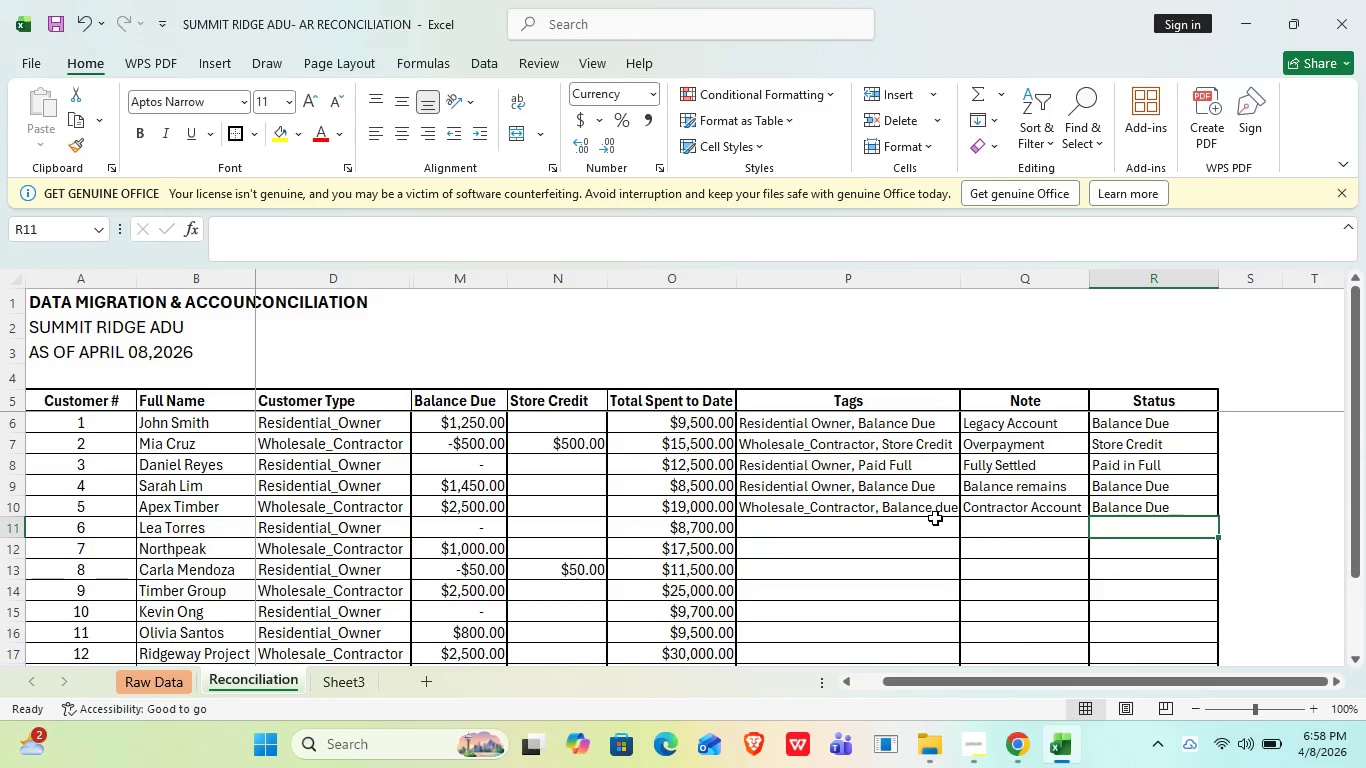 
left_click([860, 520])
 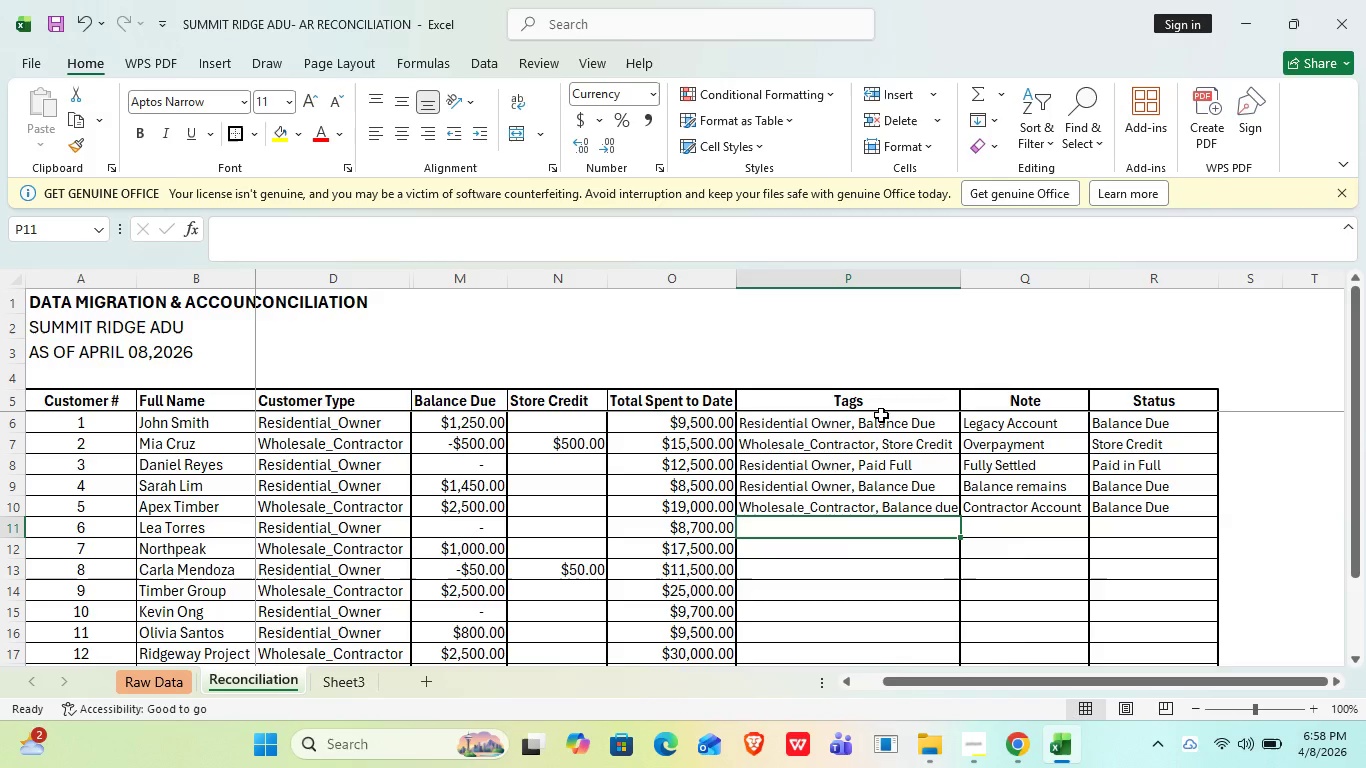 
left_click([872, 451])
 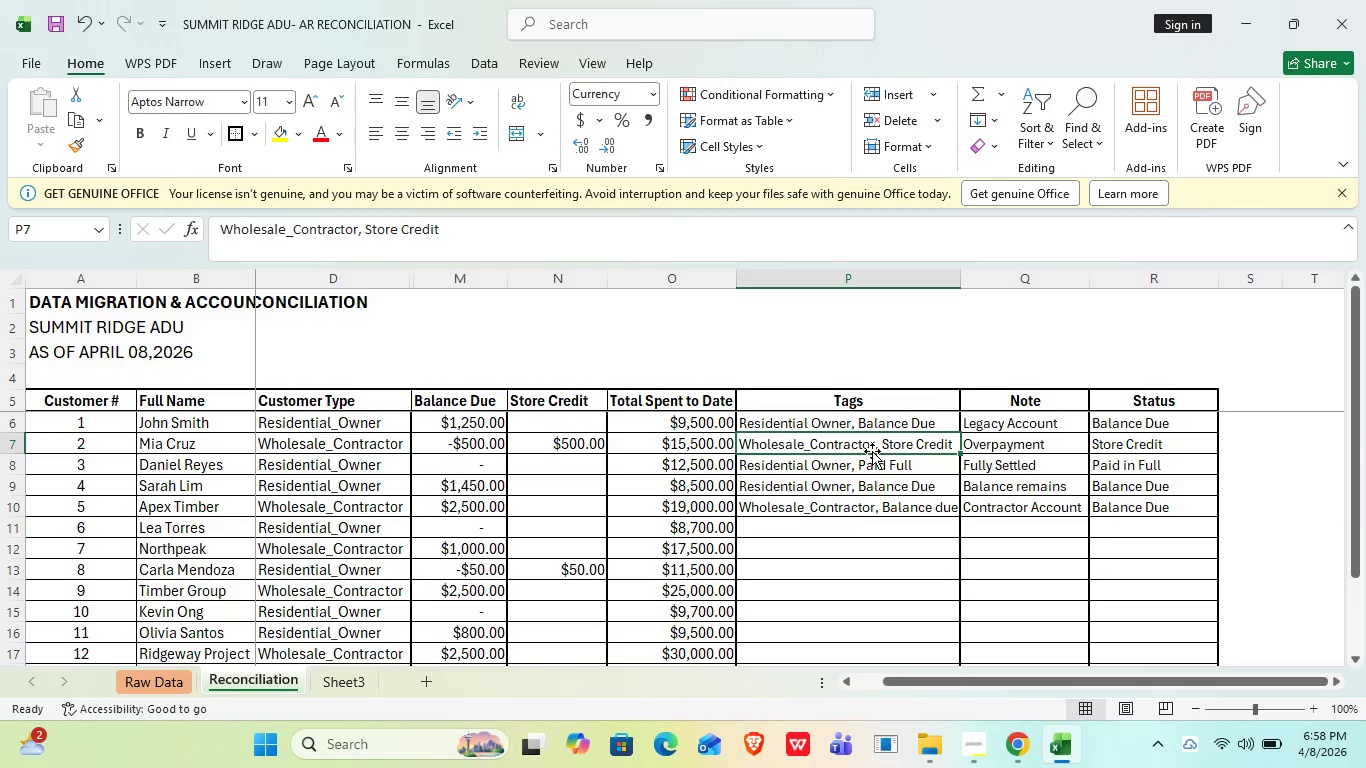 
wait(8.36)
 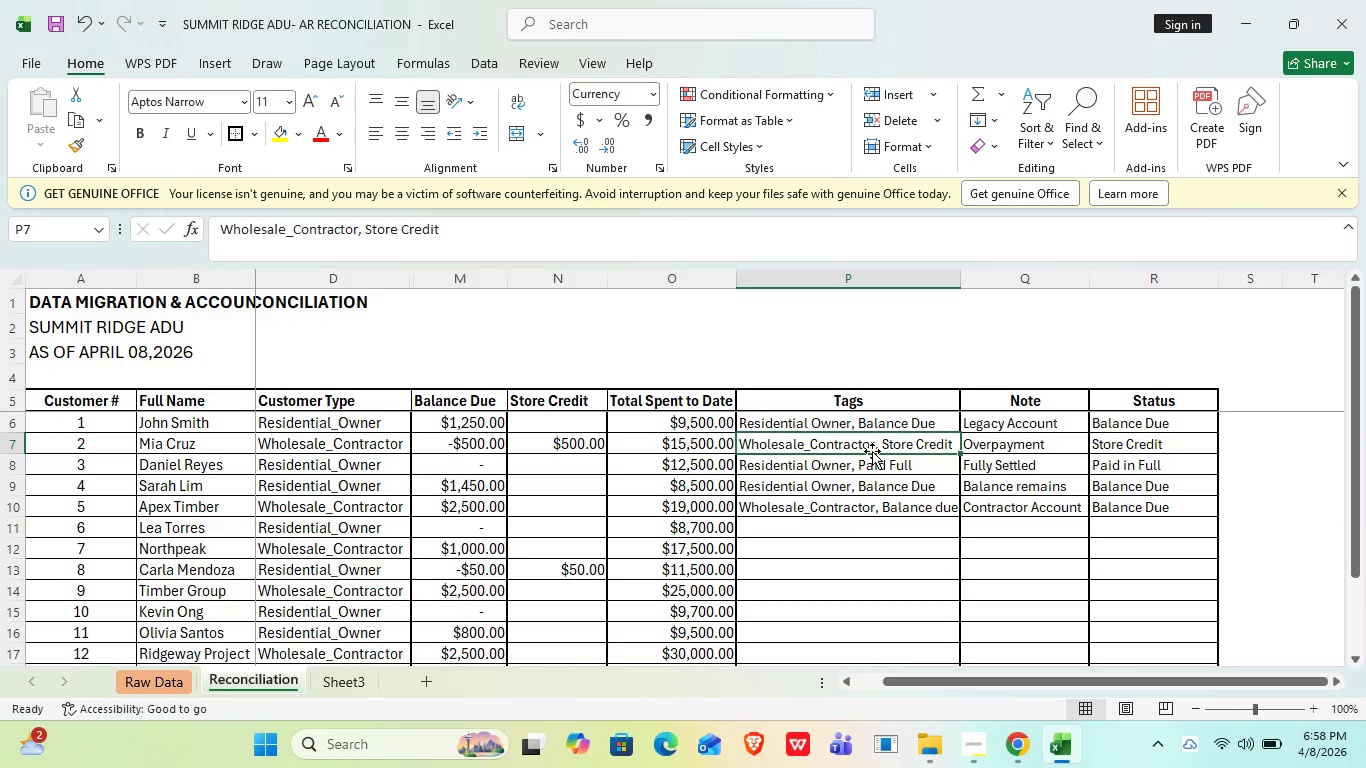 
key(ArrowDown)
 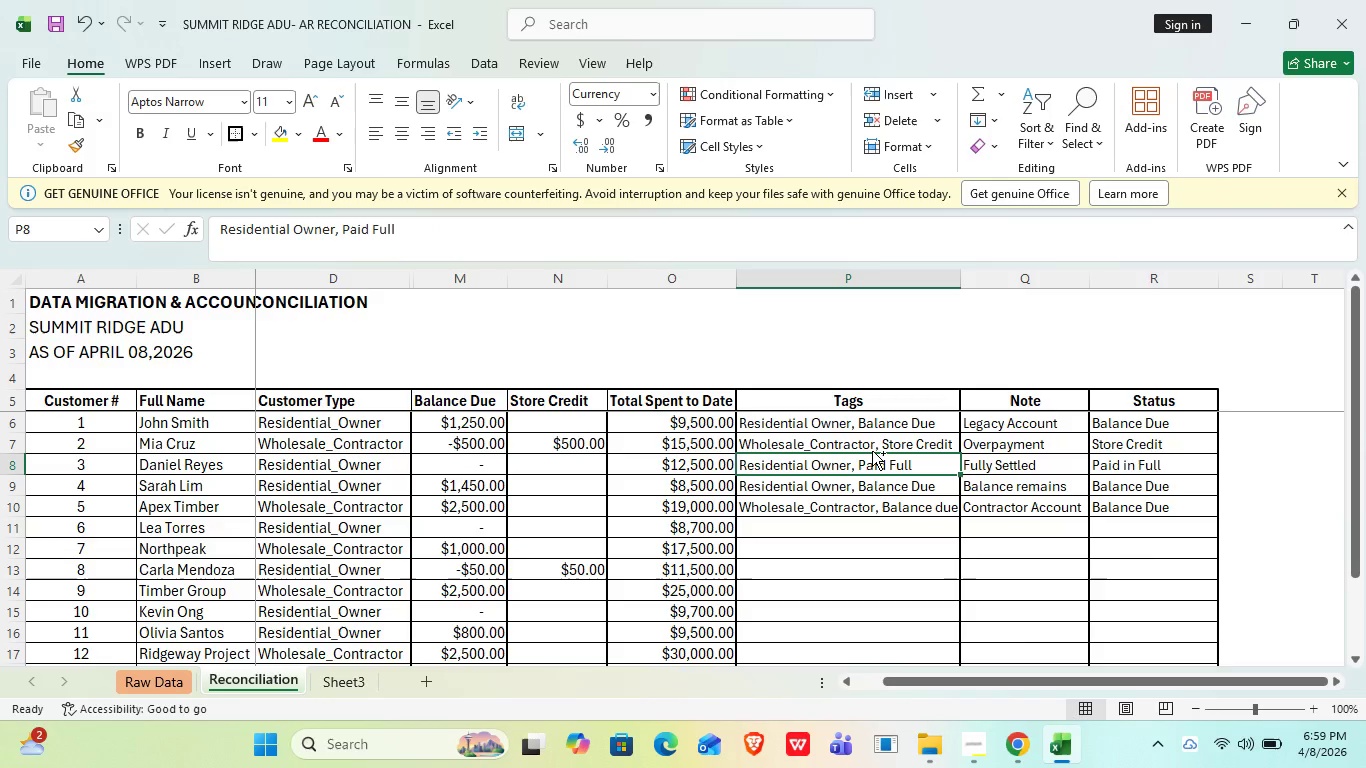 
key(Control+C)
 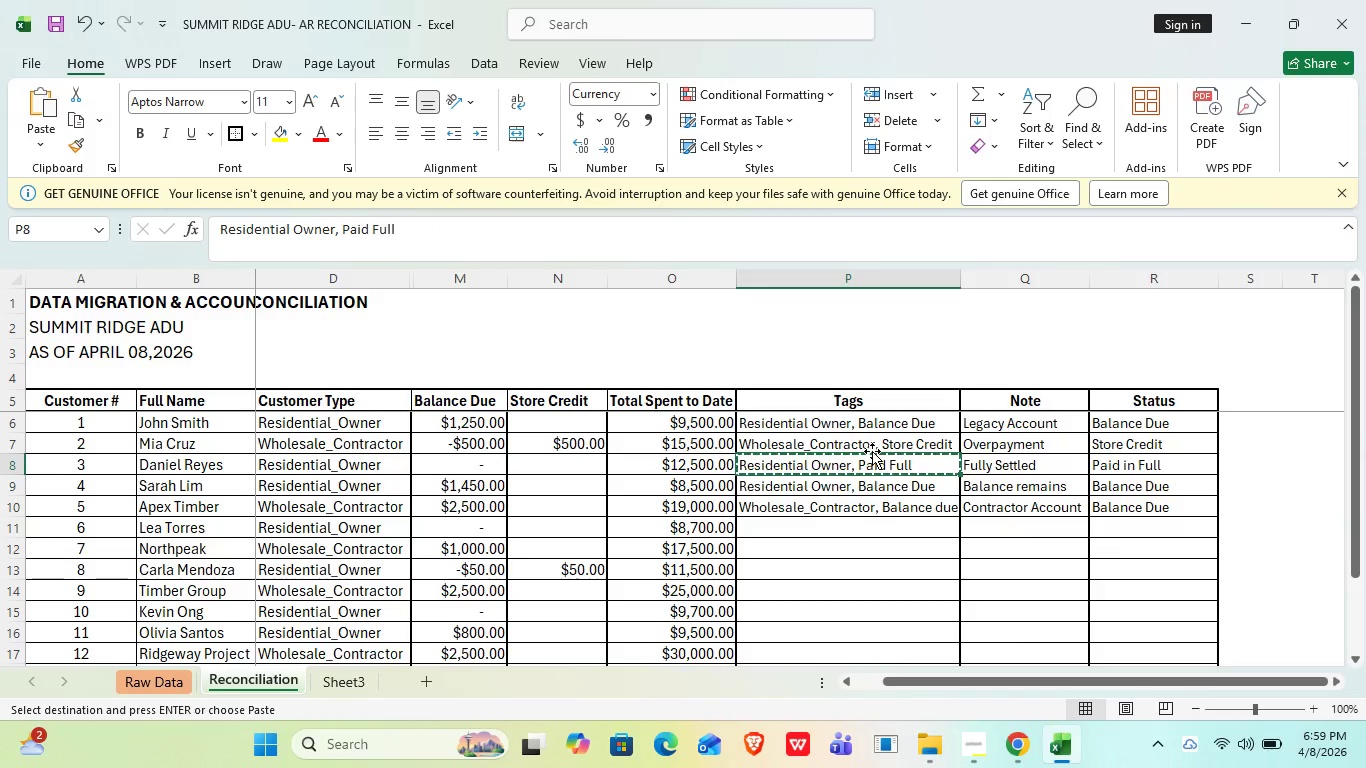 
key(ArrowDown)
 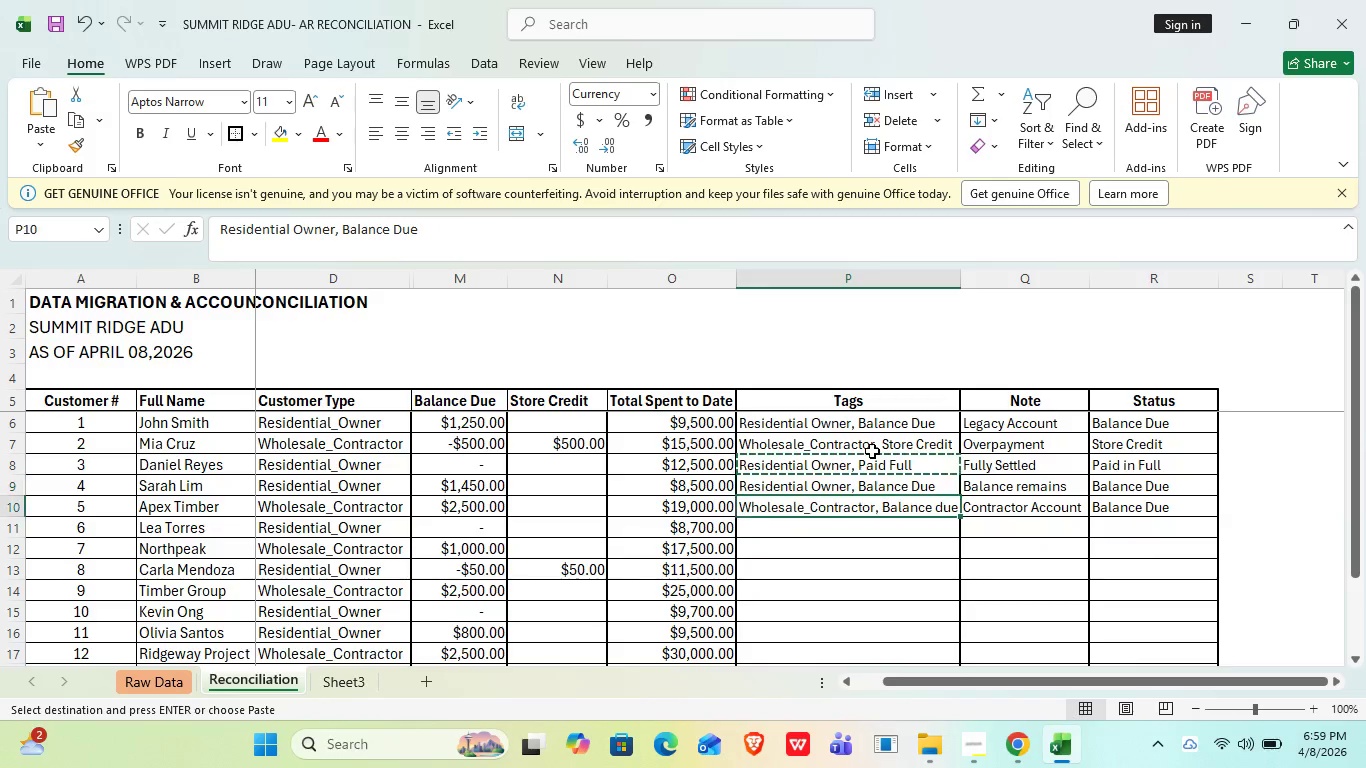 
key(ArrowDown)
 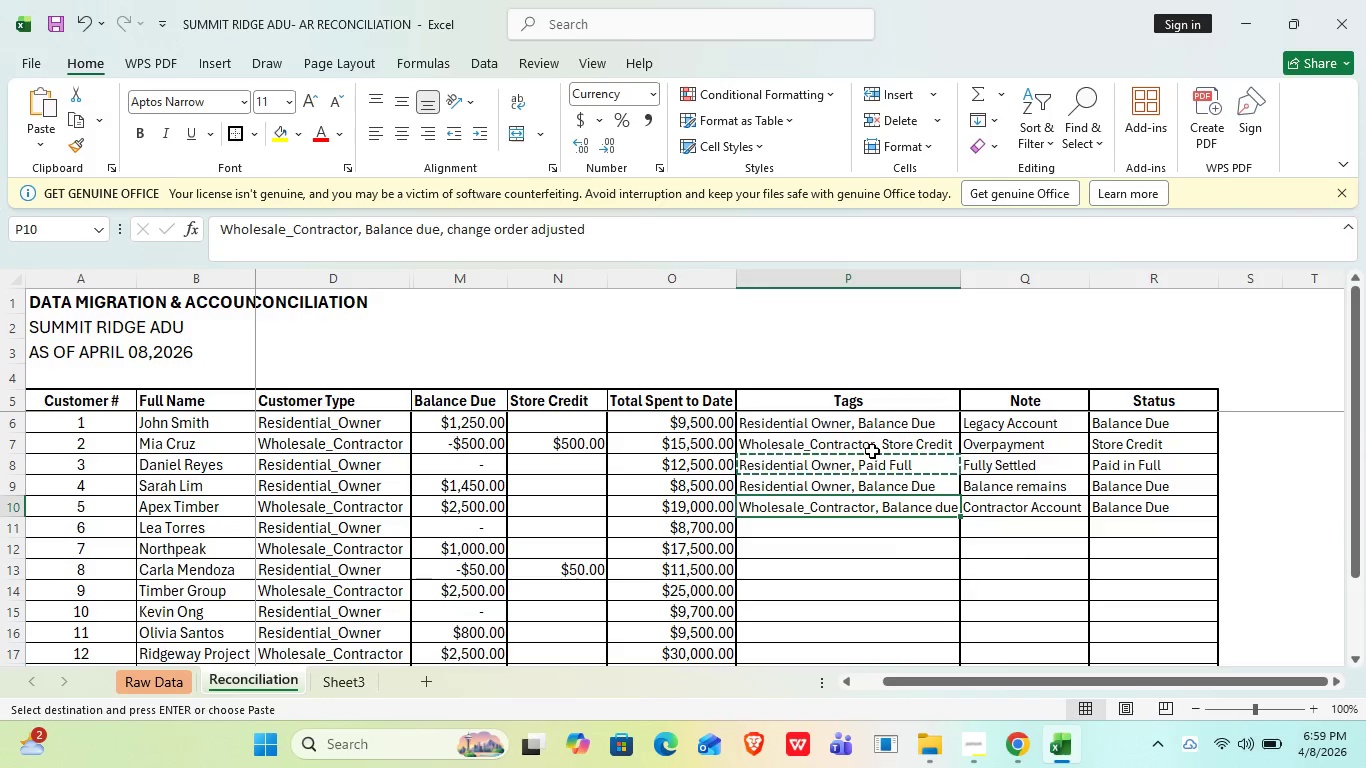 
key(ArrowDown)
 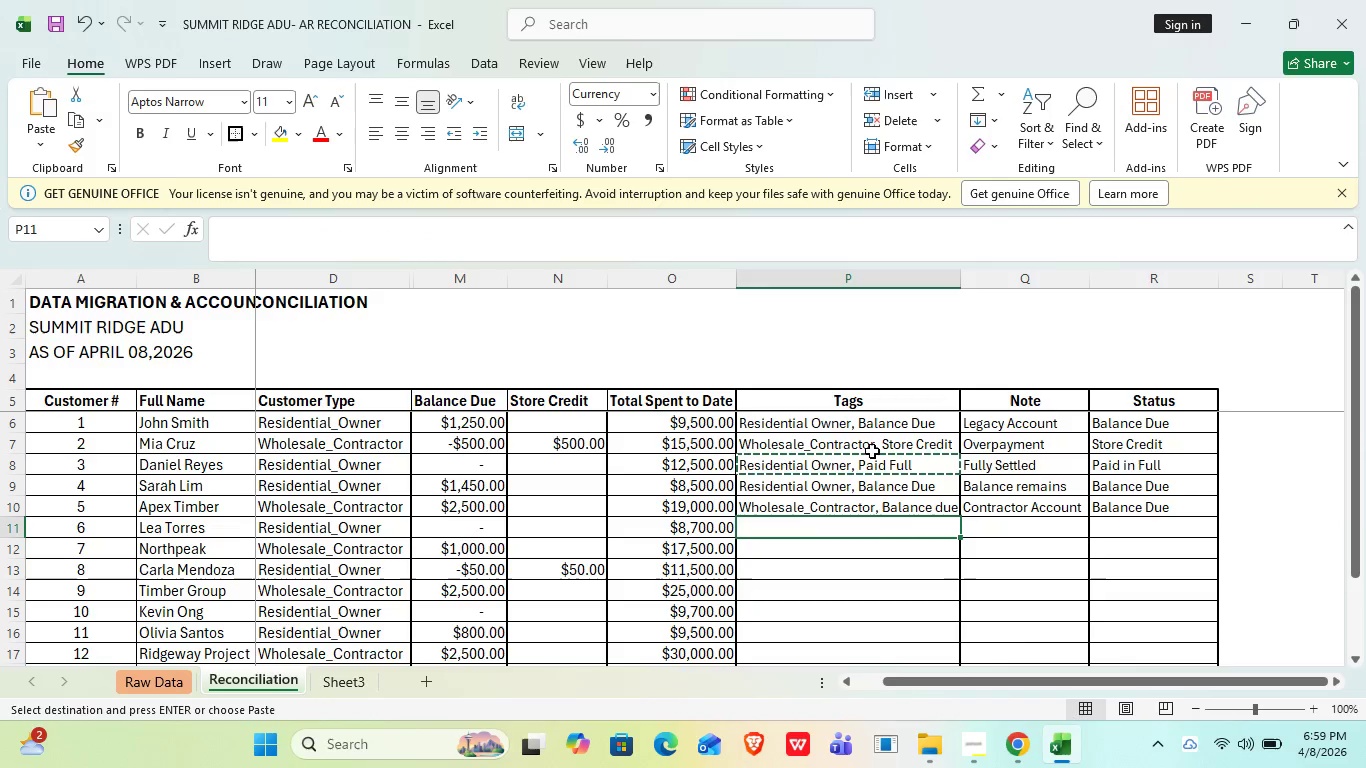 
key(Enter)
 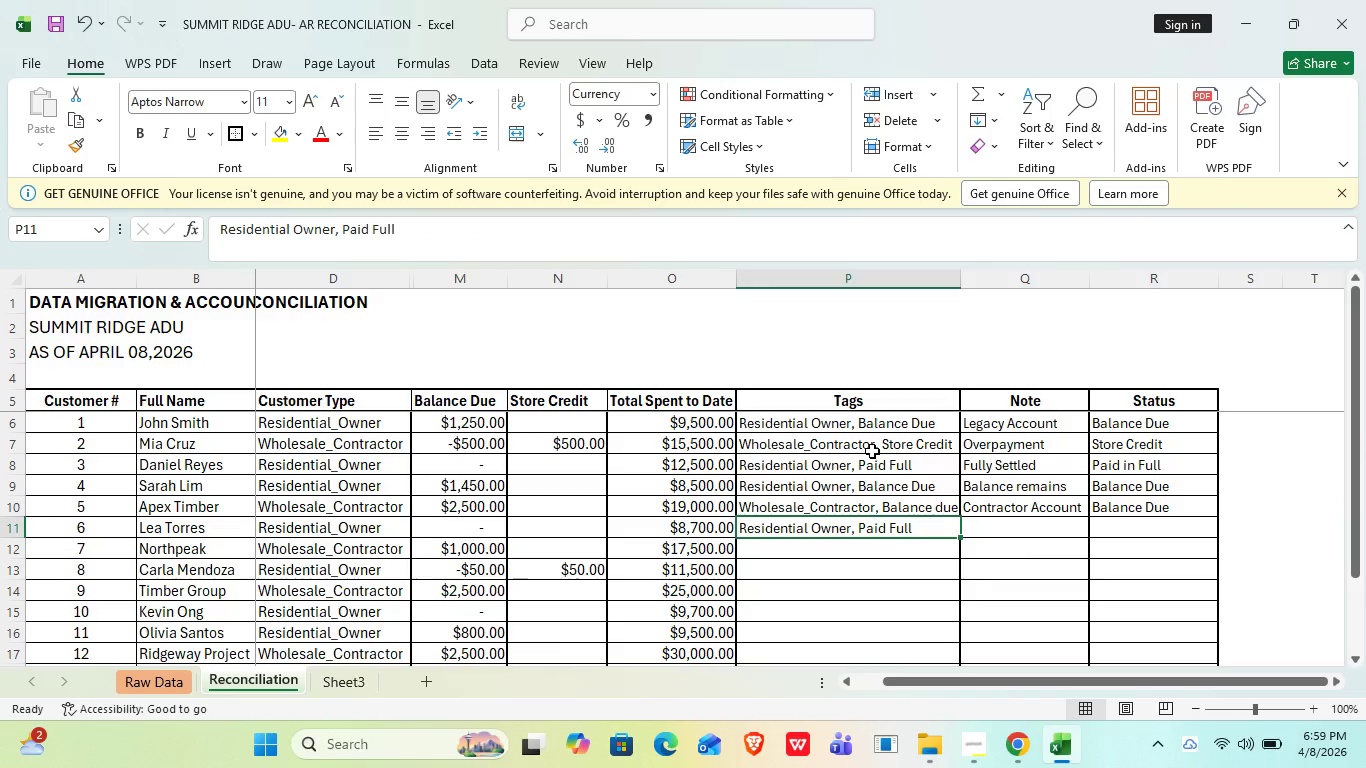 
key(ArrowRight)
 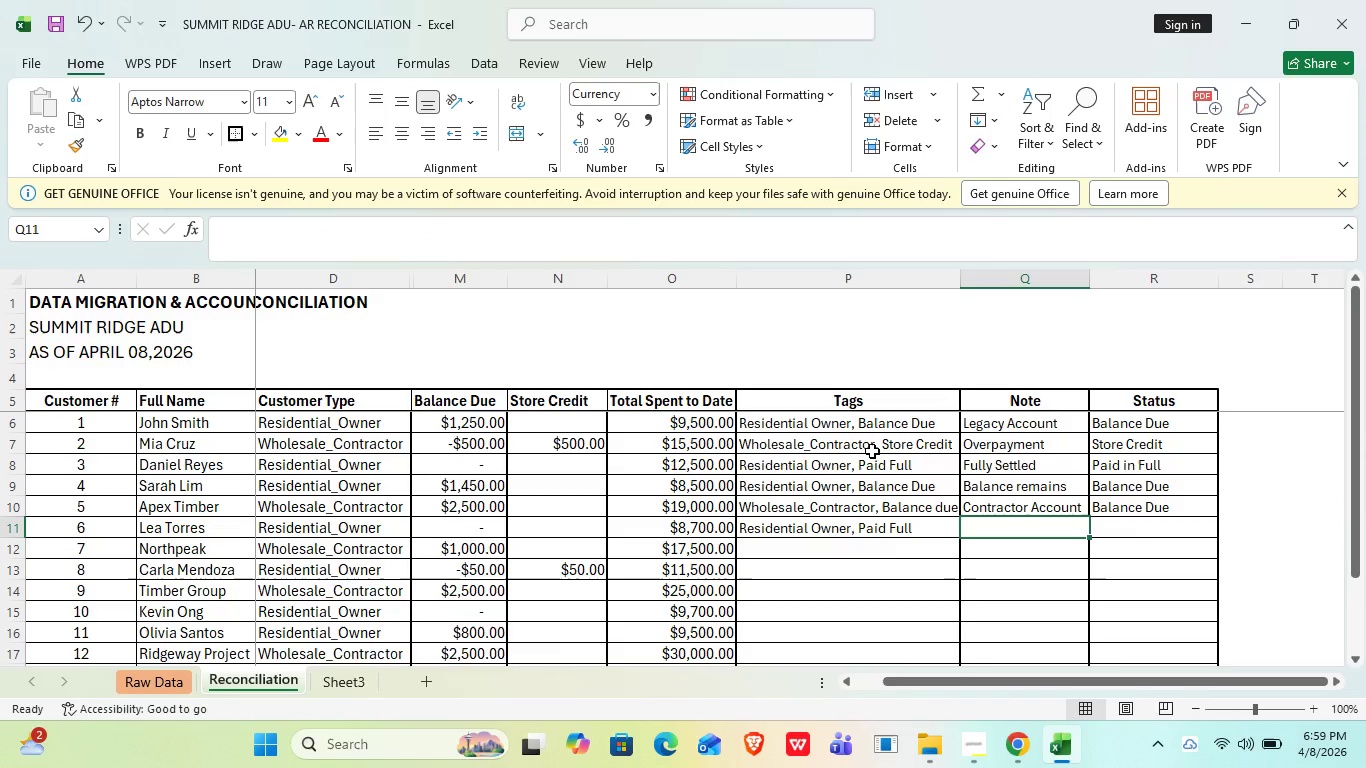 
type(Full)
 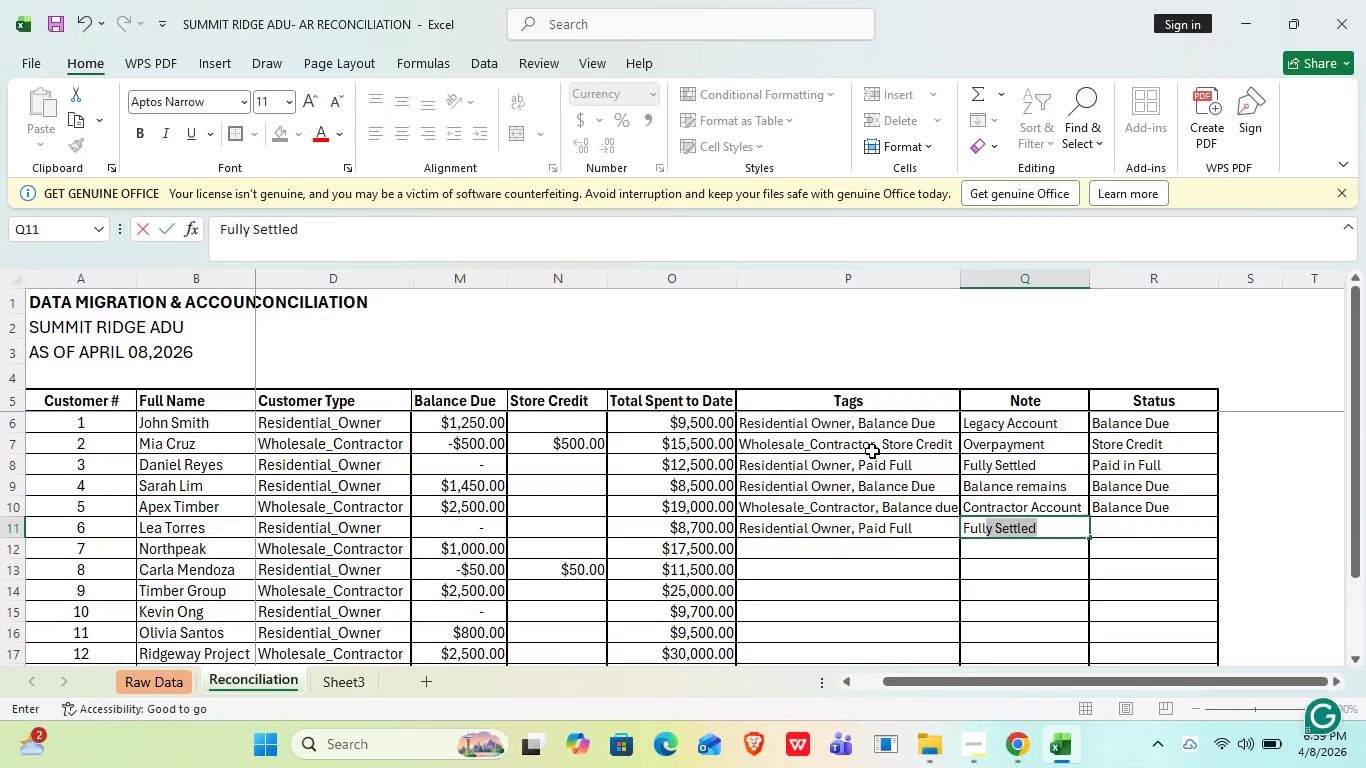 
key(Enter)
 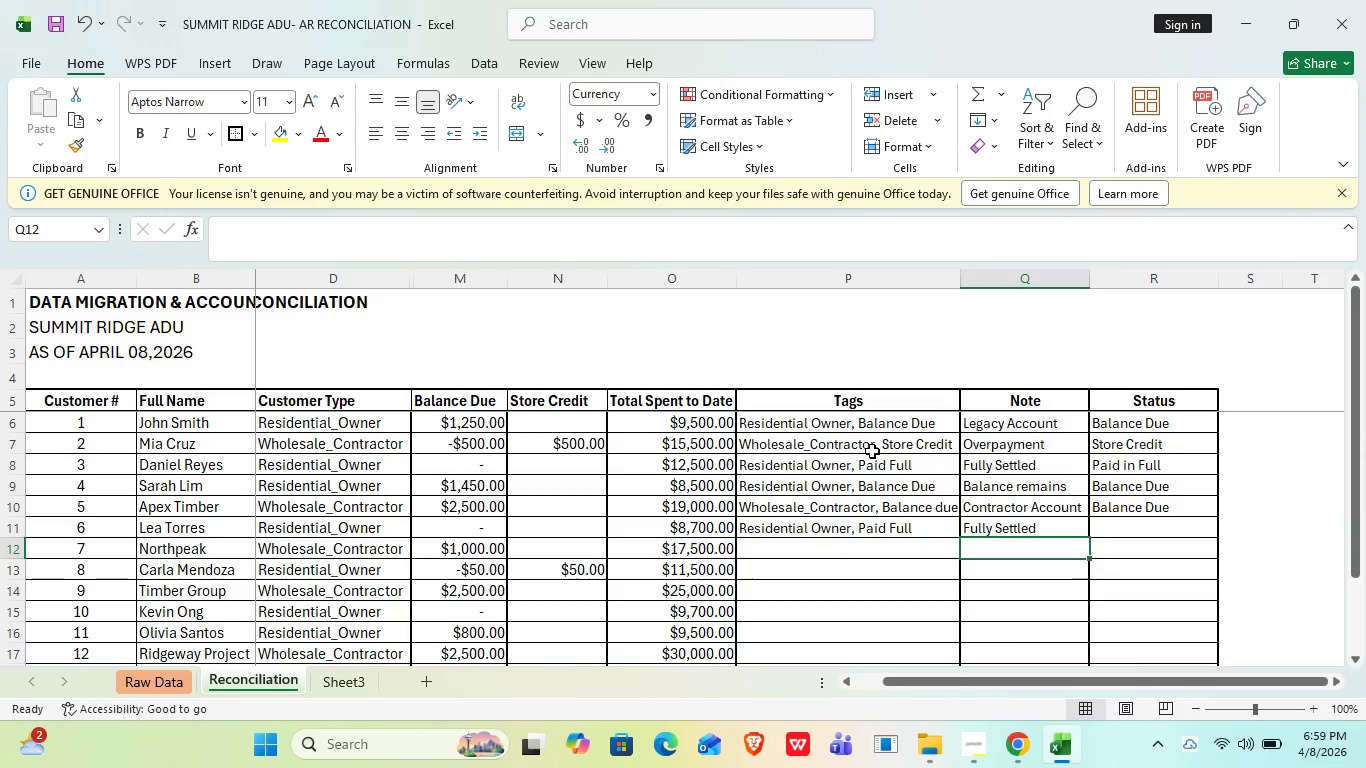 
key(ArrowUp)
 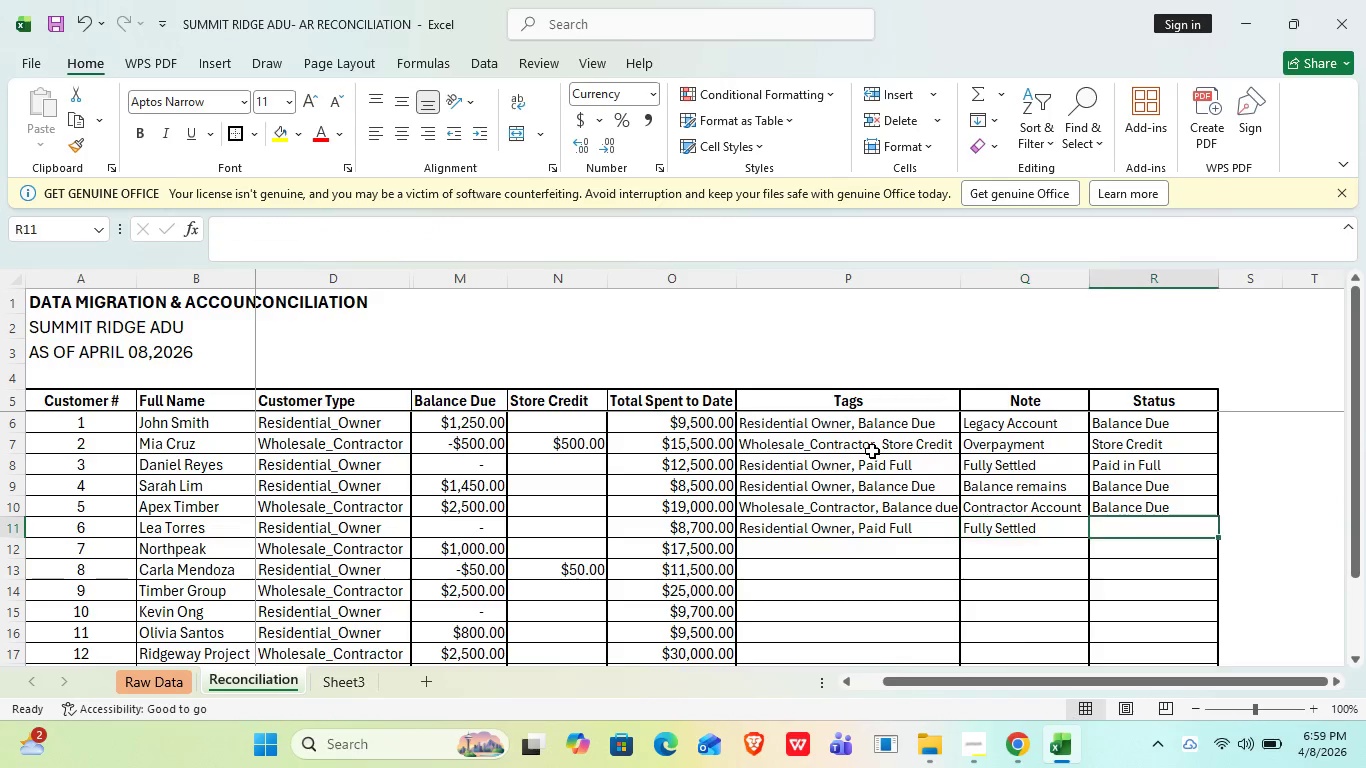 
key(ArrowRight)
 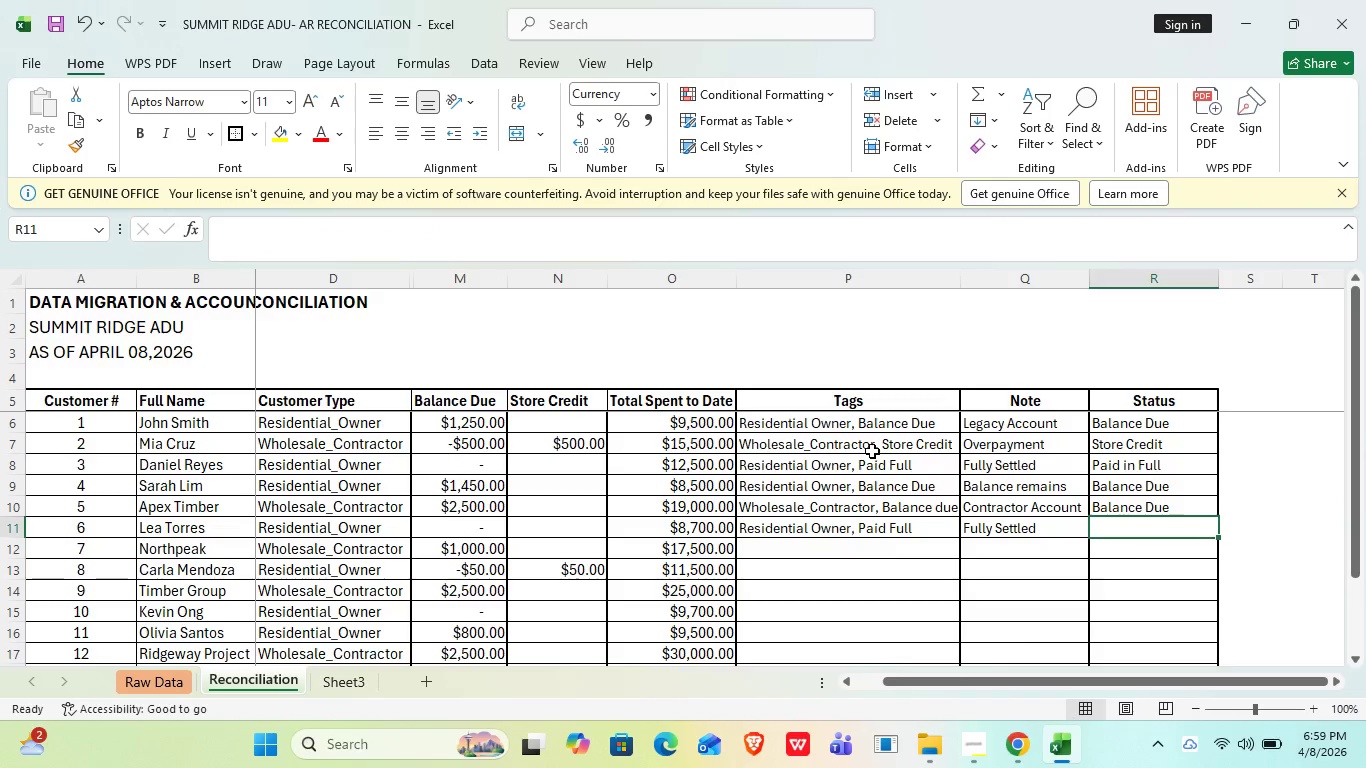 
key(CapsLock)
 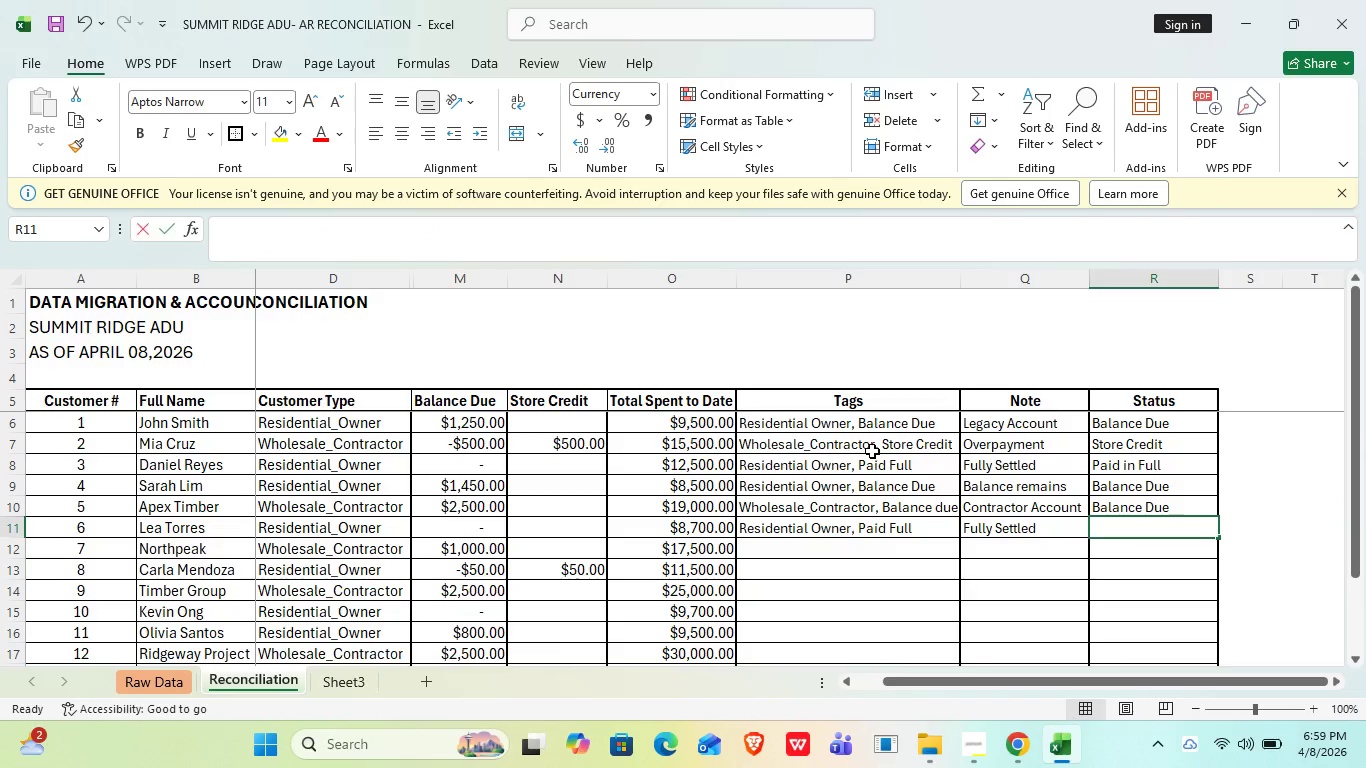 
key(P)
 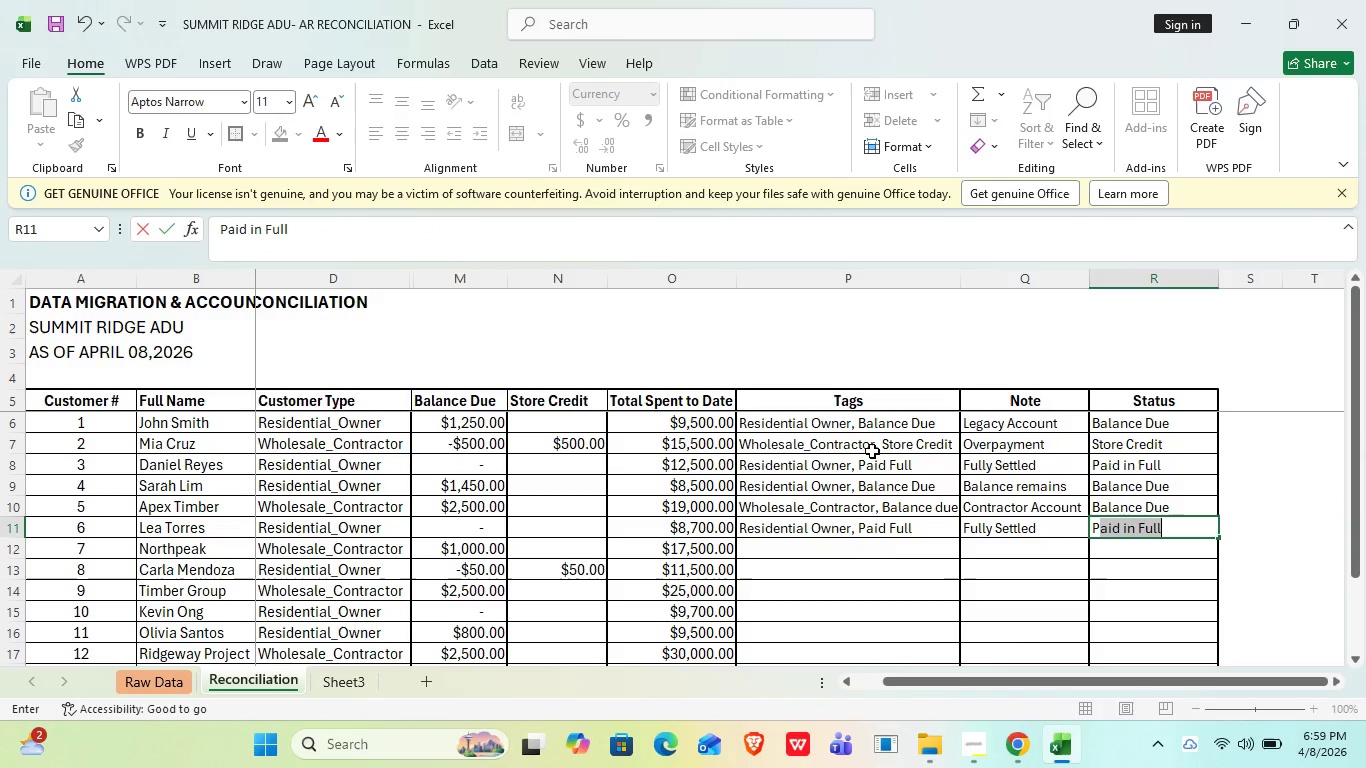 
key(Enter)
 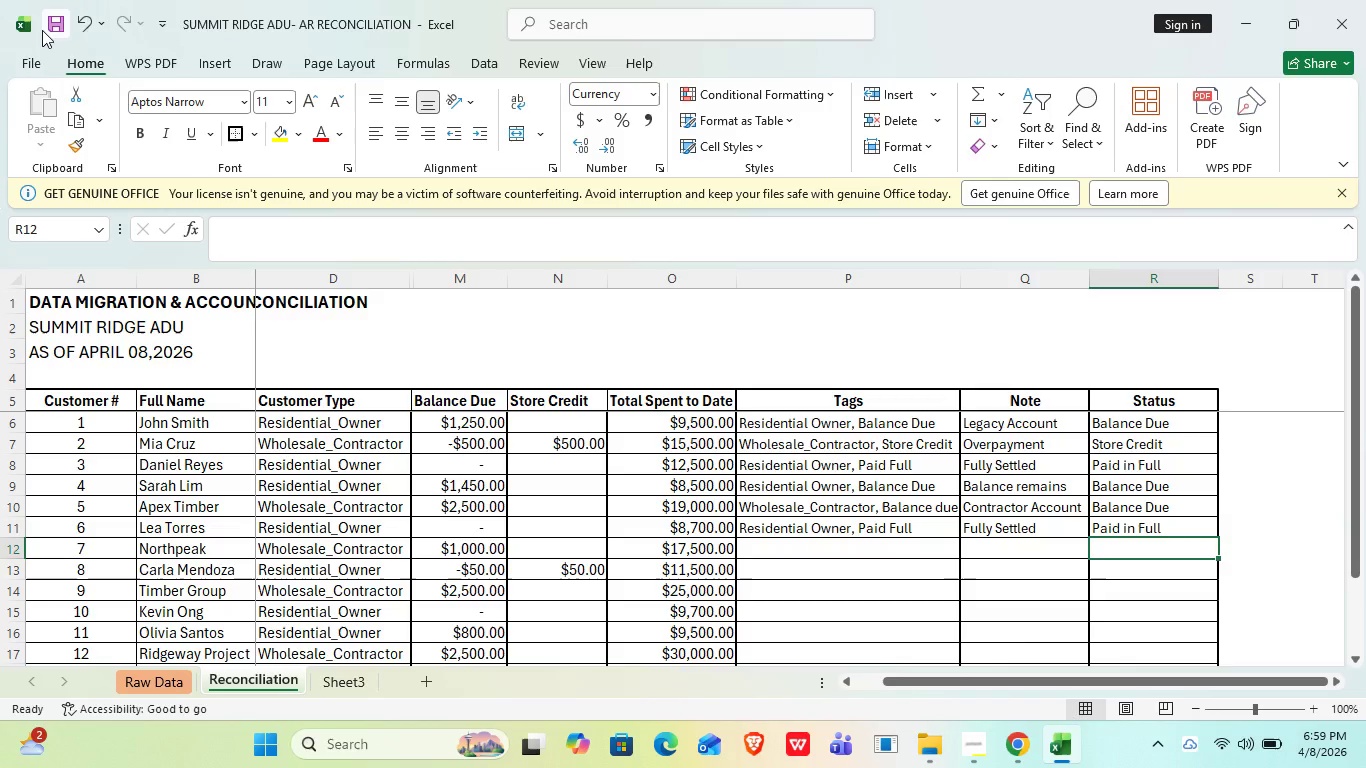 
left_click([53, 23])
 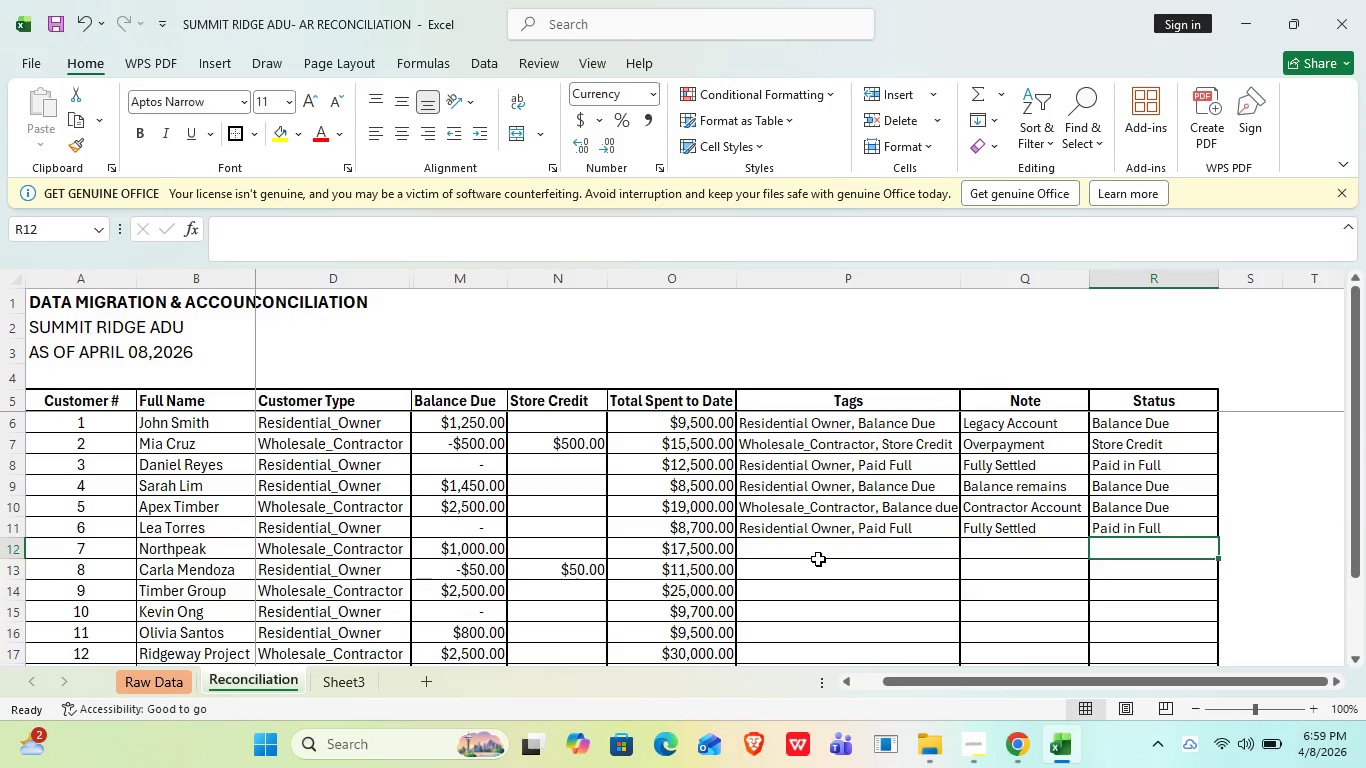 
left_click([812, 553])
 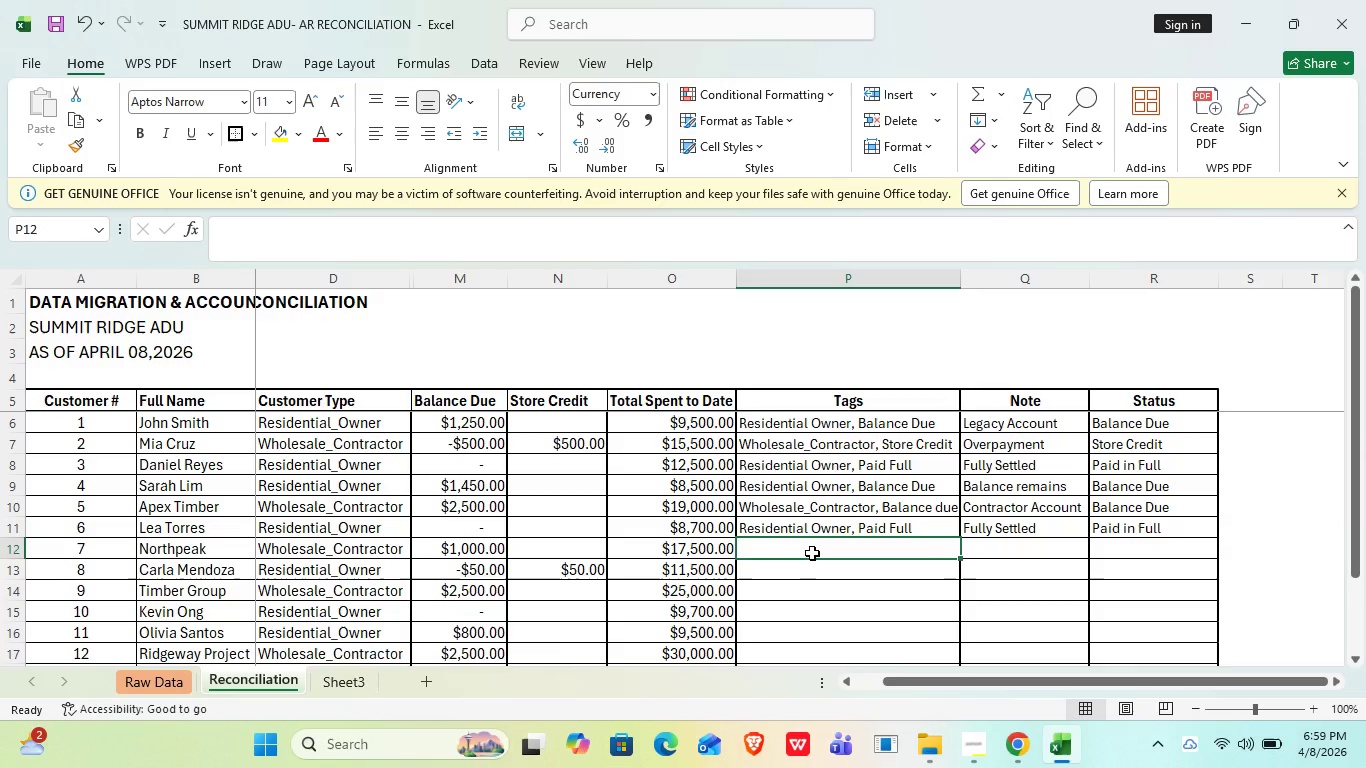 
wait(9.88)
 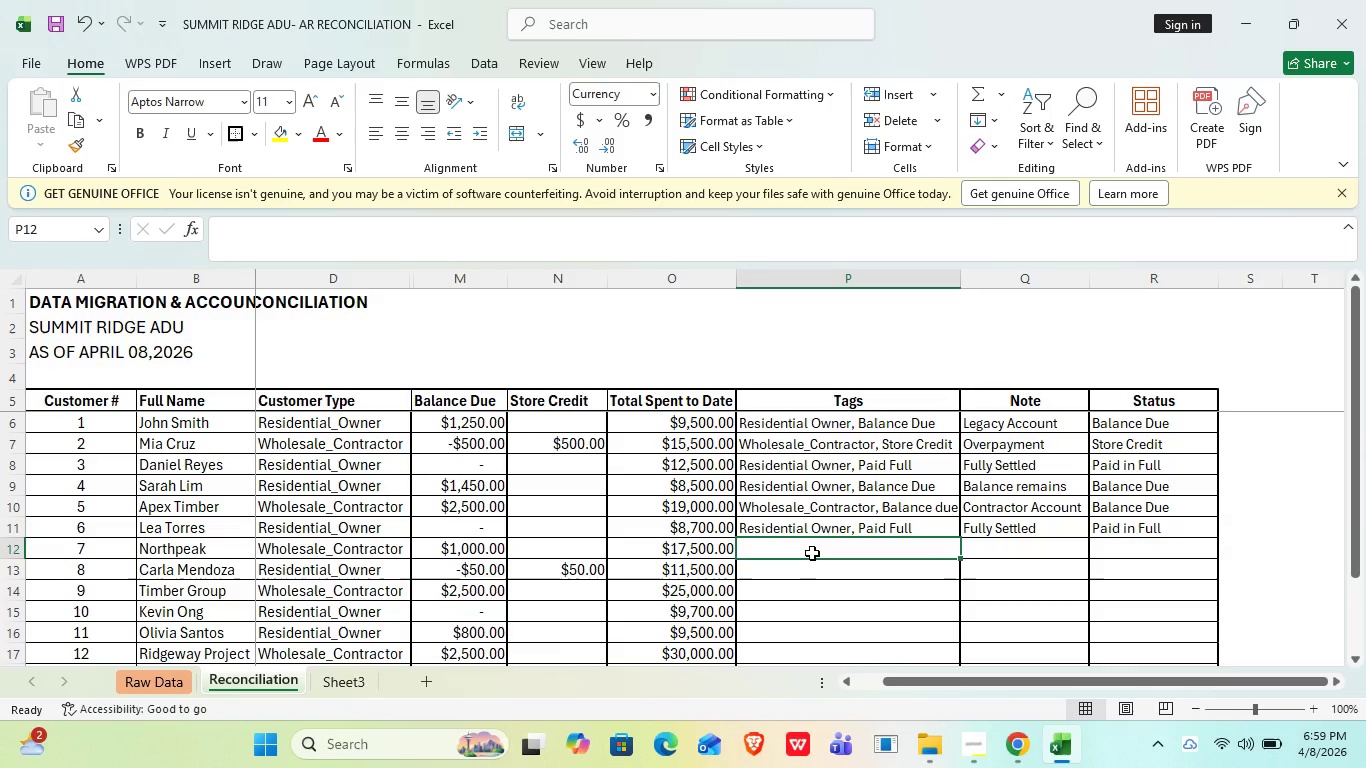 
left_click([838, 444])
 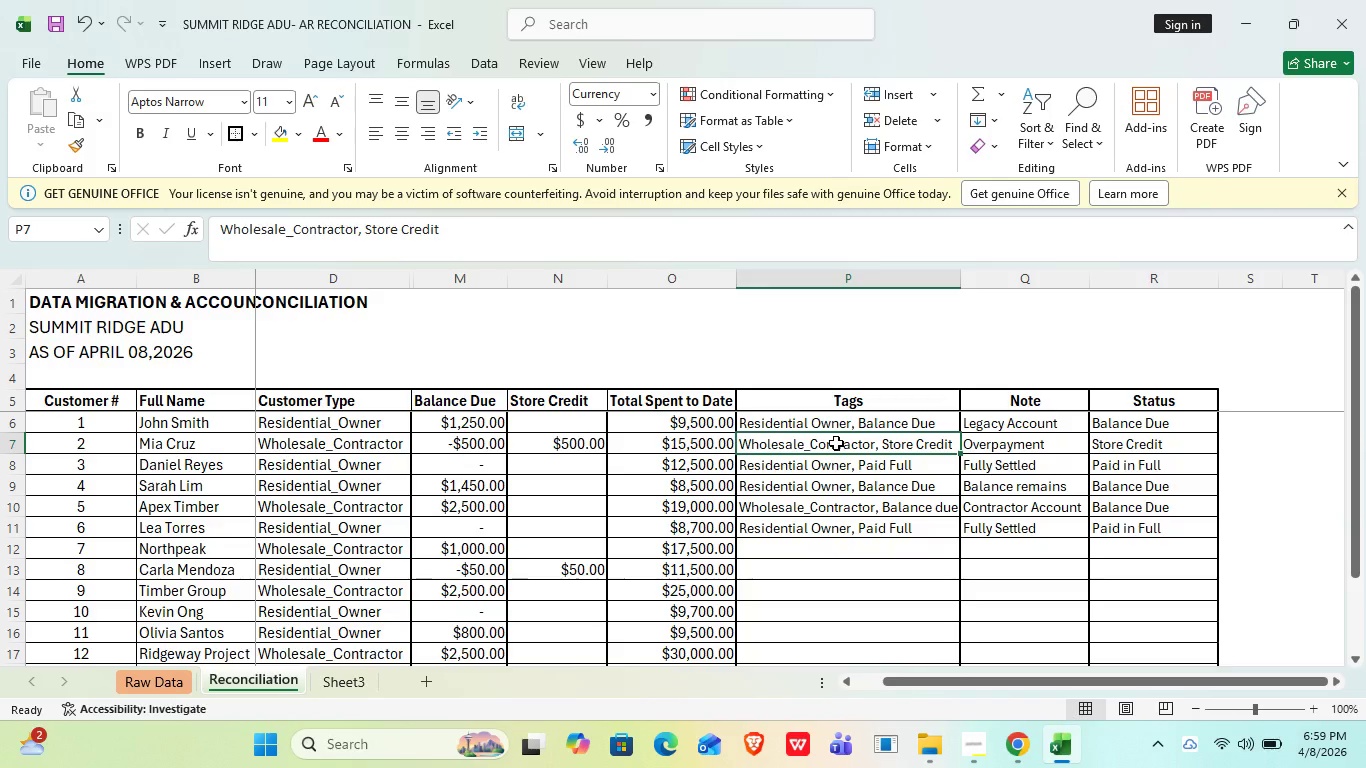 
key(Control+C)
 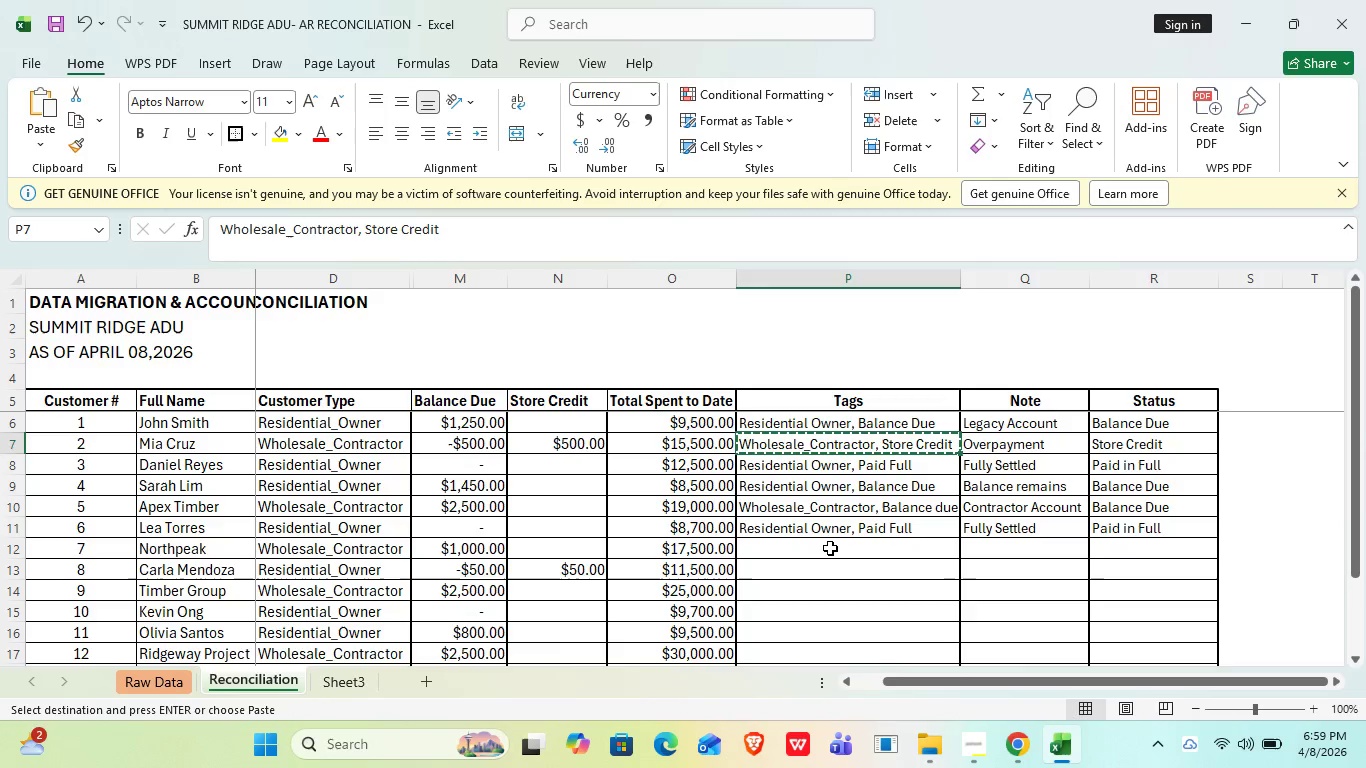 
left_click([827, 546])
 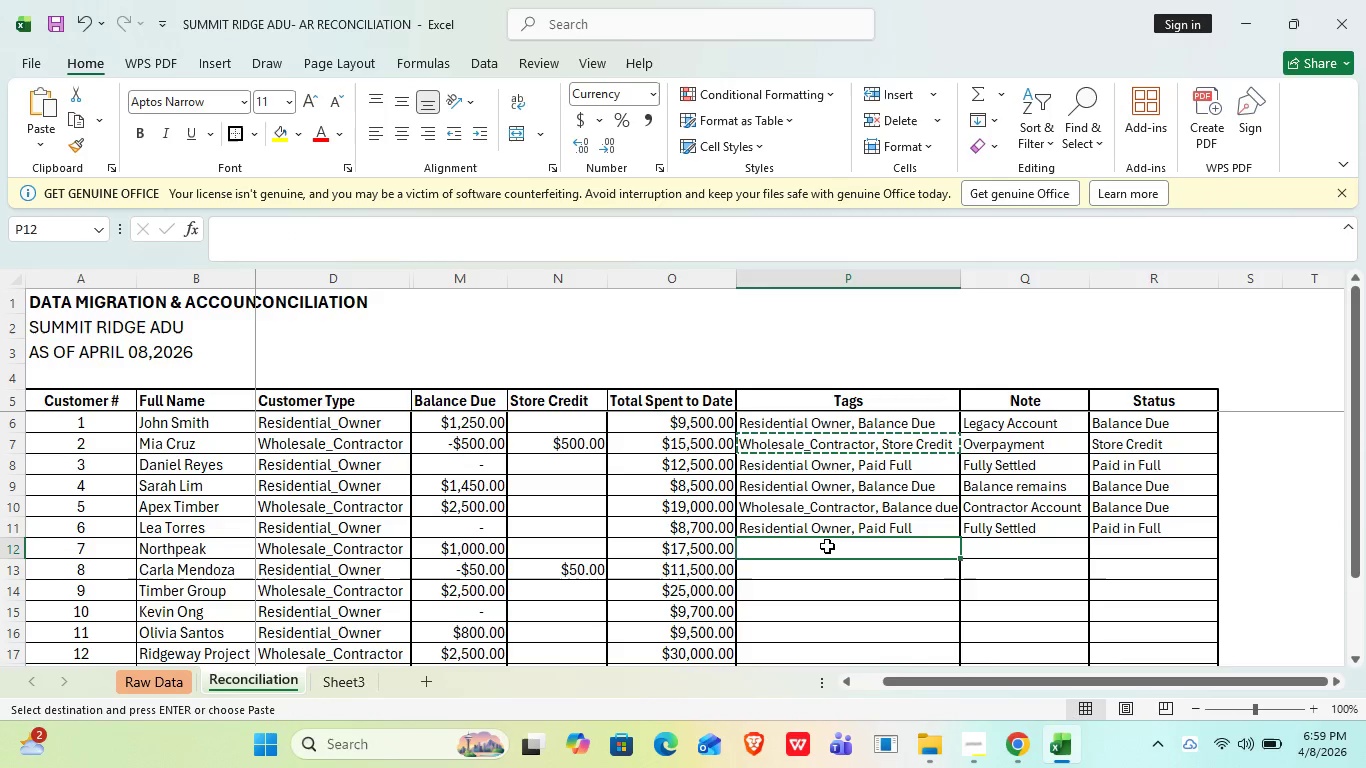 
key(Control+V)
 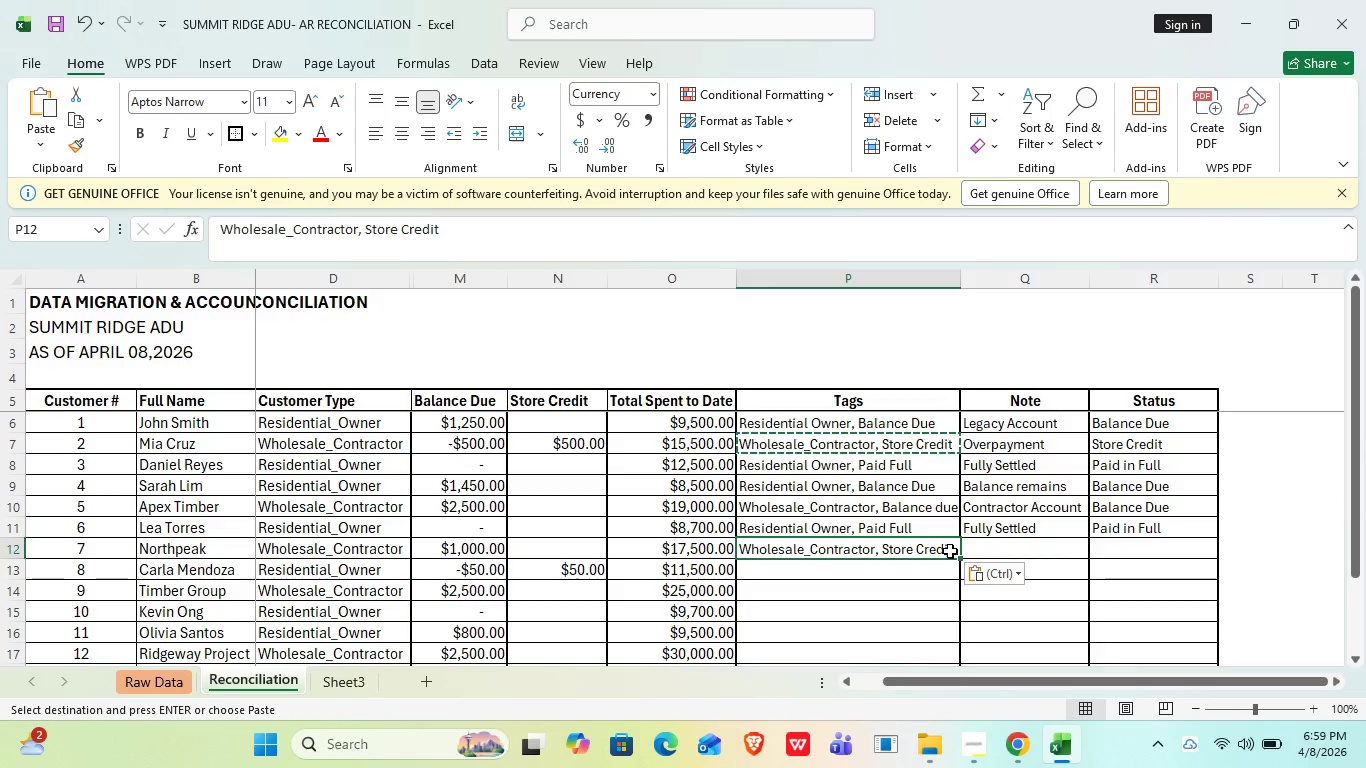 
double_click([950, 549])
 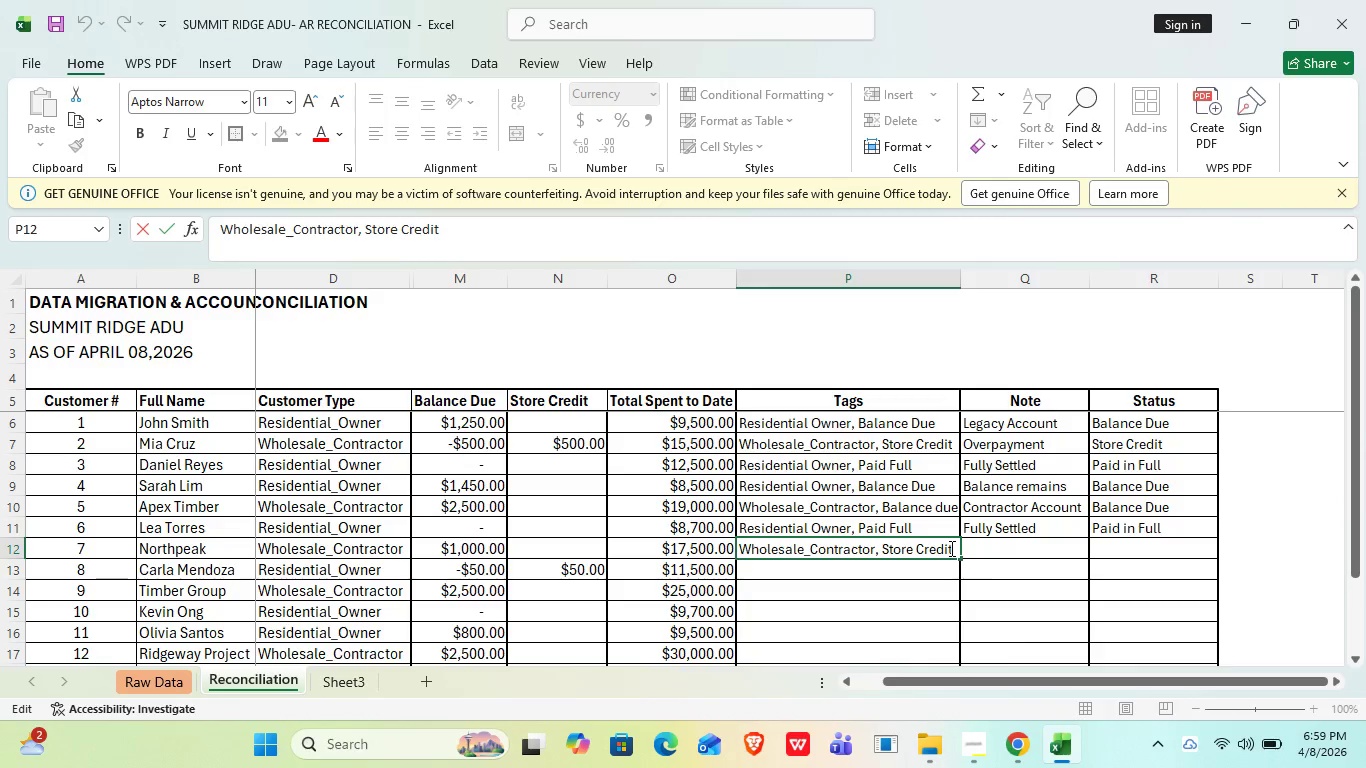 
key(ArrowRight)
 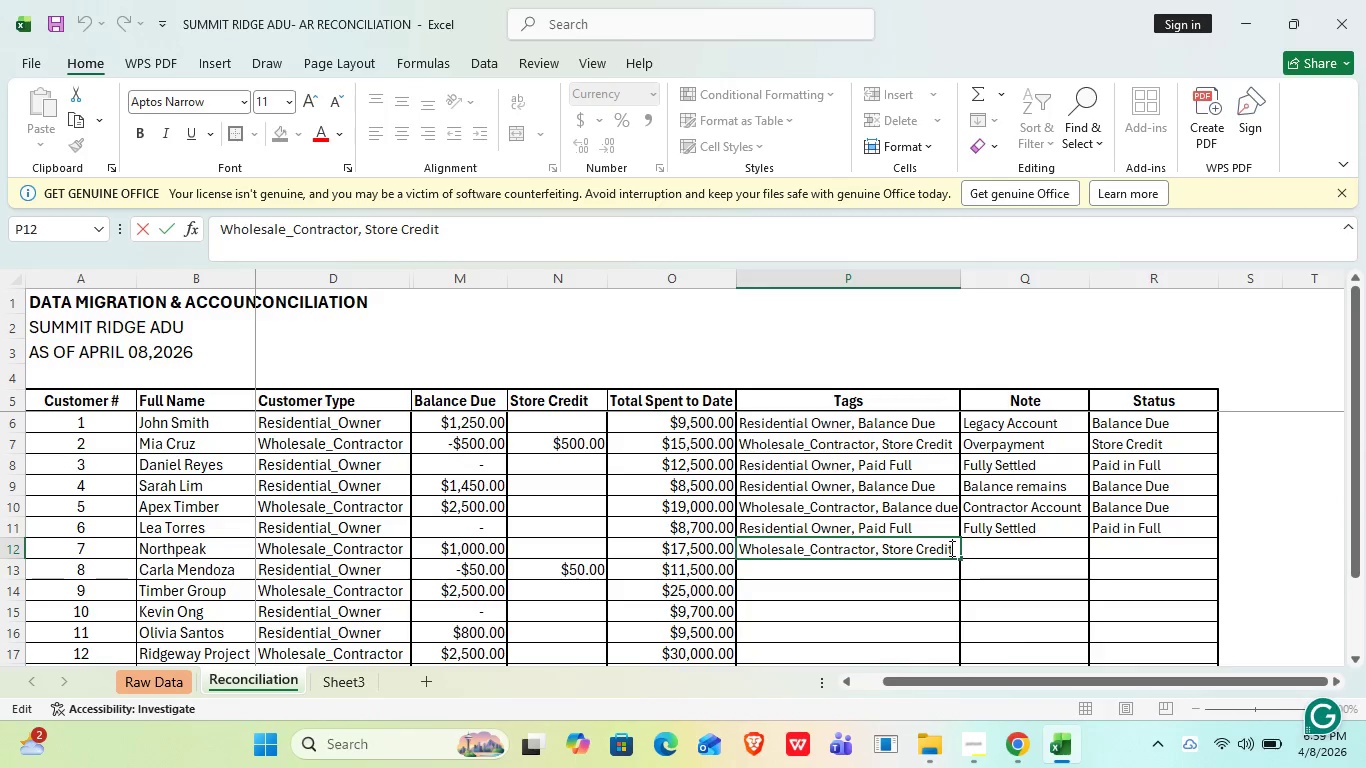 
key(Backspace)
key(Backspace)
key(Backspace)
key(Backspace)
key(Backspace)
key(Backspace)
key(Backspace)
key(Backspace)
key(Backspace)
key(Backspace)
key(Backspace)
key(Backspace)
type(Balance due[Delete])
 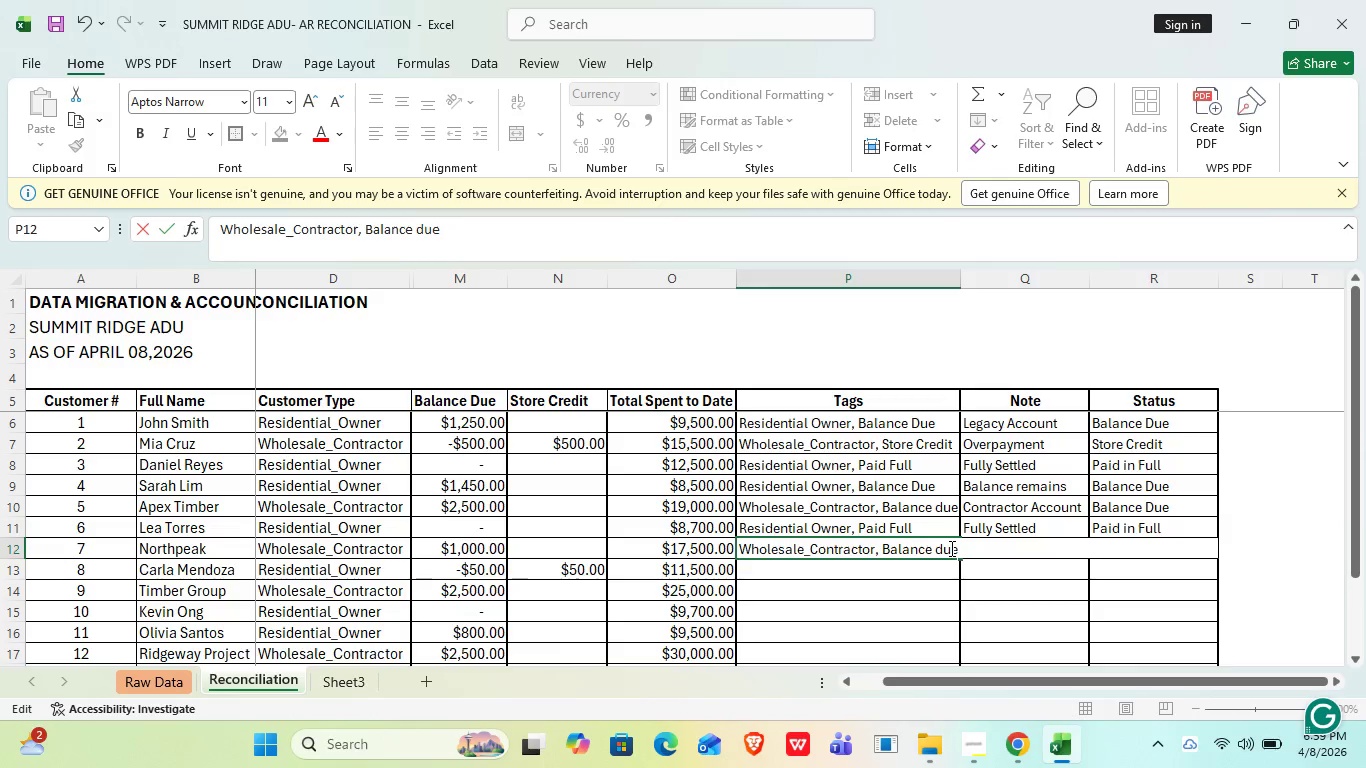 
hold_key(key=CapsLock, duration=9.92)
 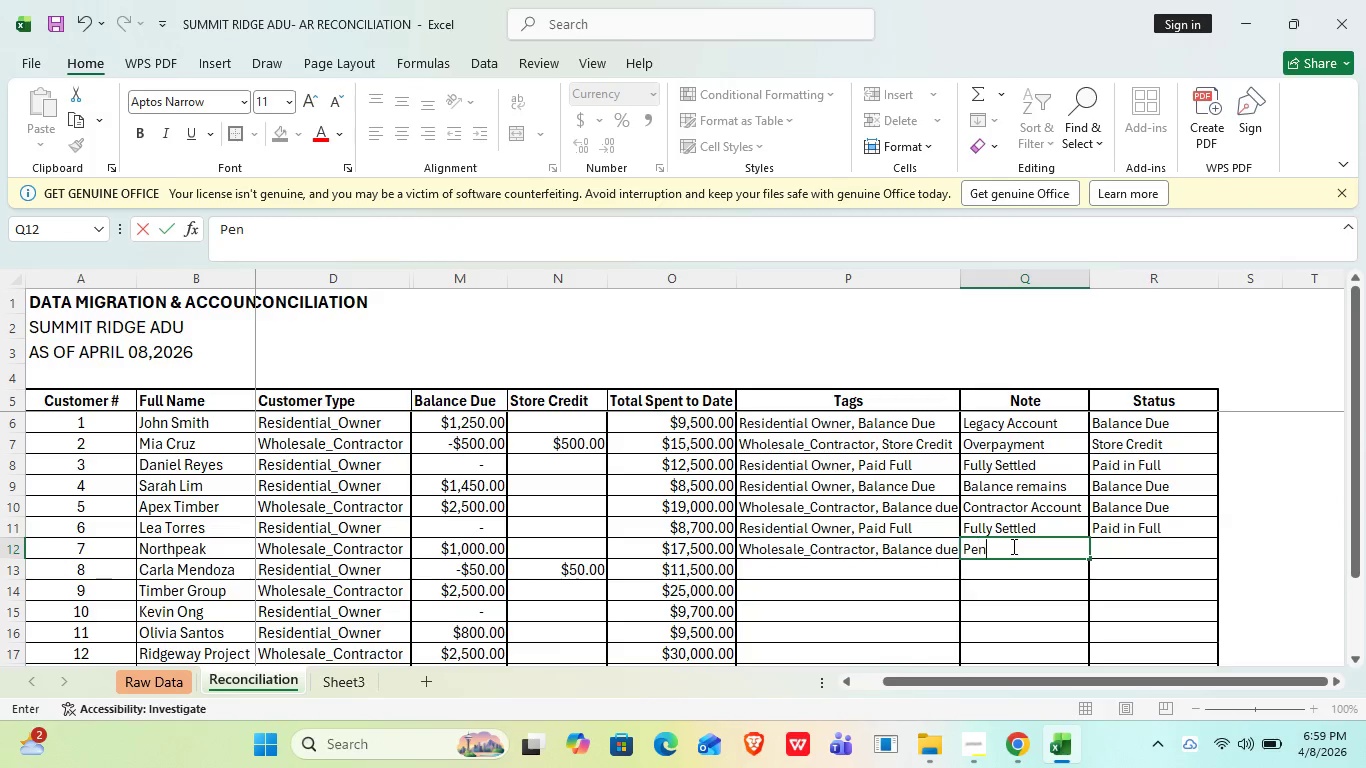 
key(Enter)
 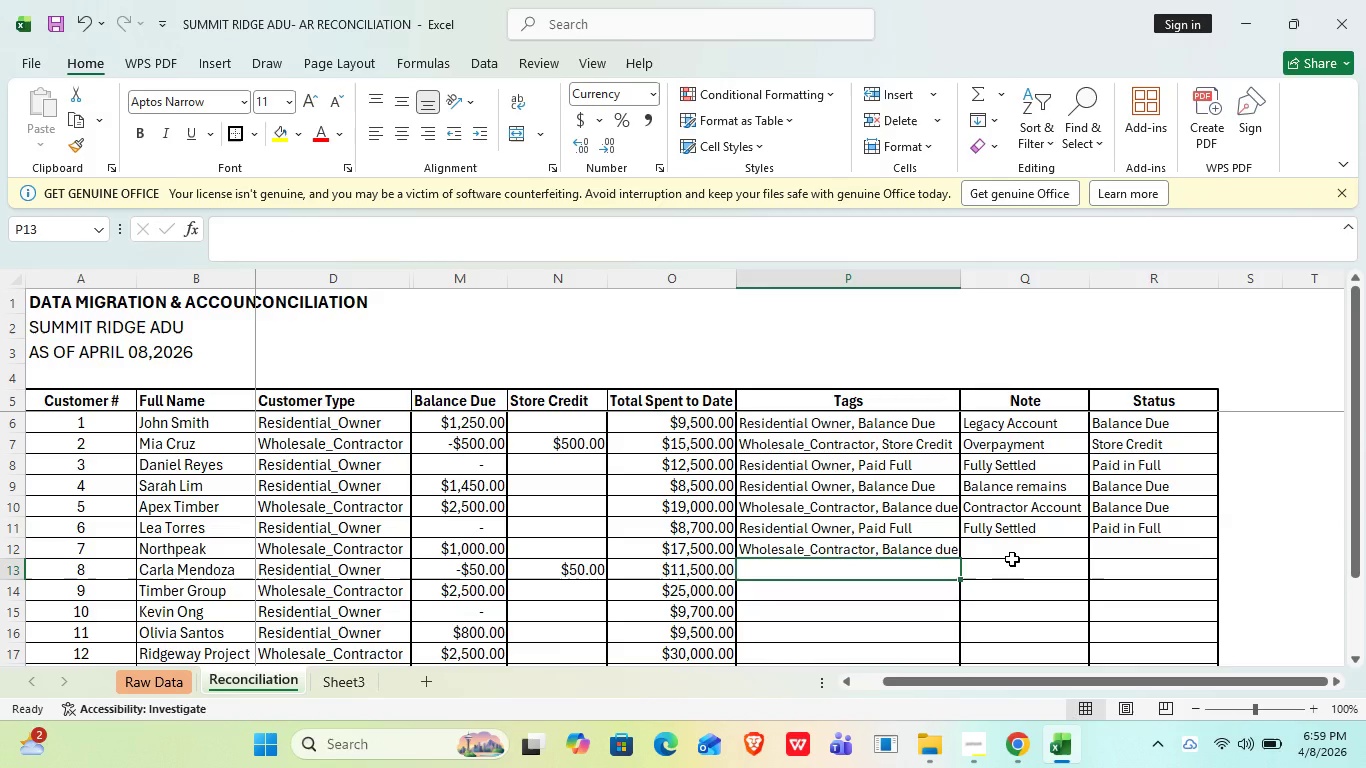 
left_click([1012, 559])
 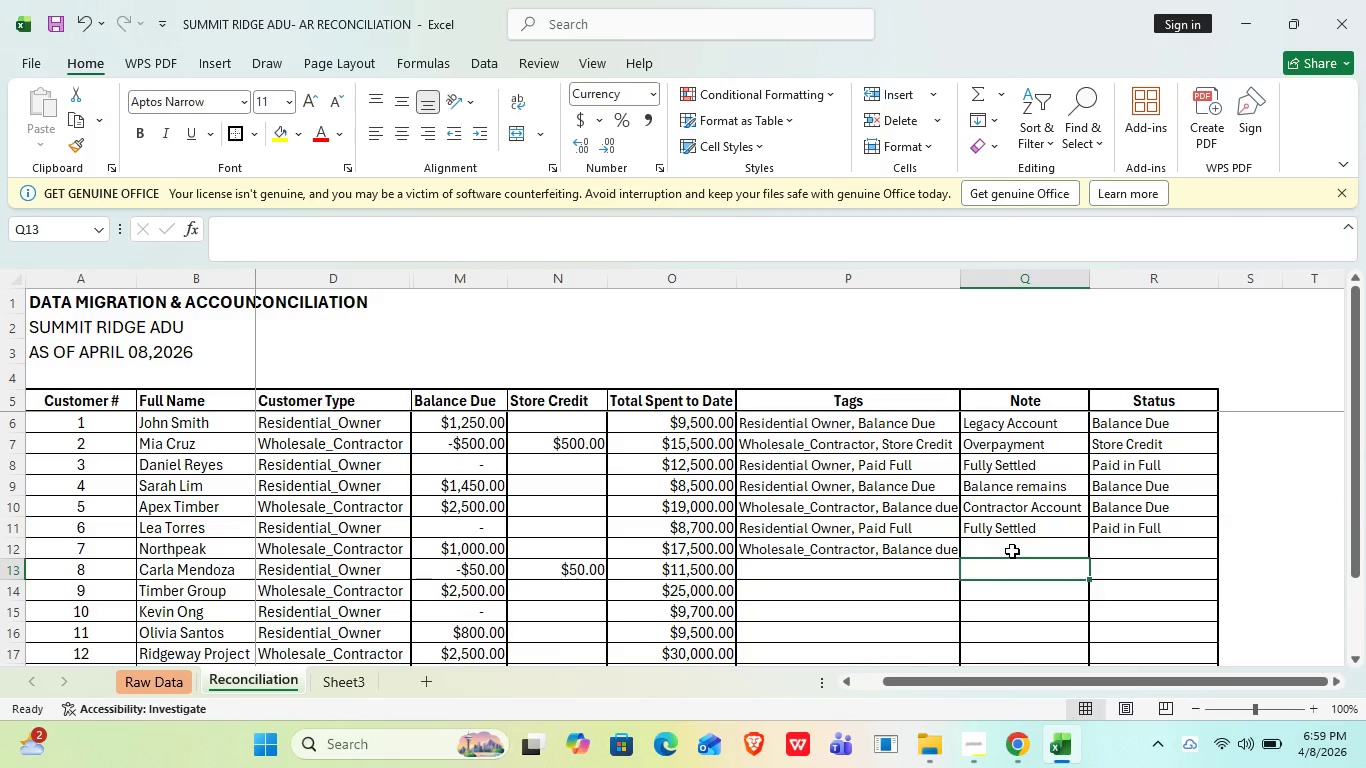 
left_click([1012, 546])
 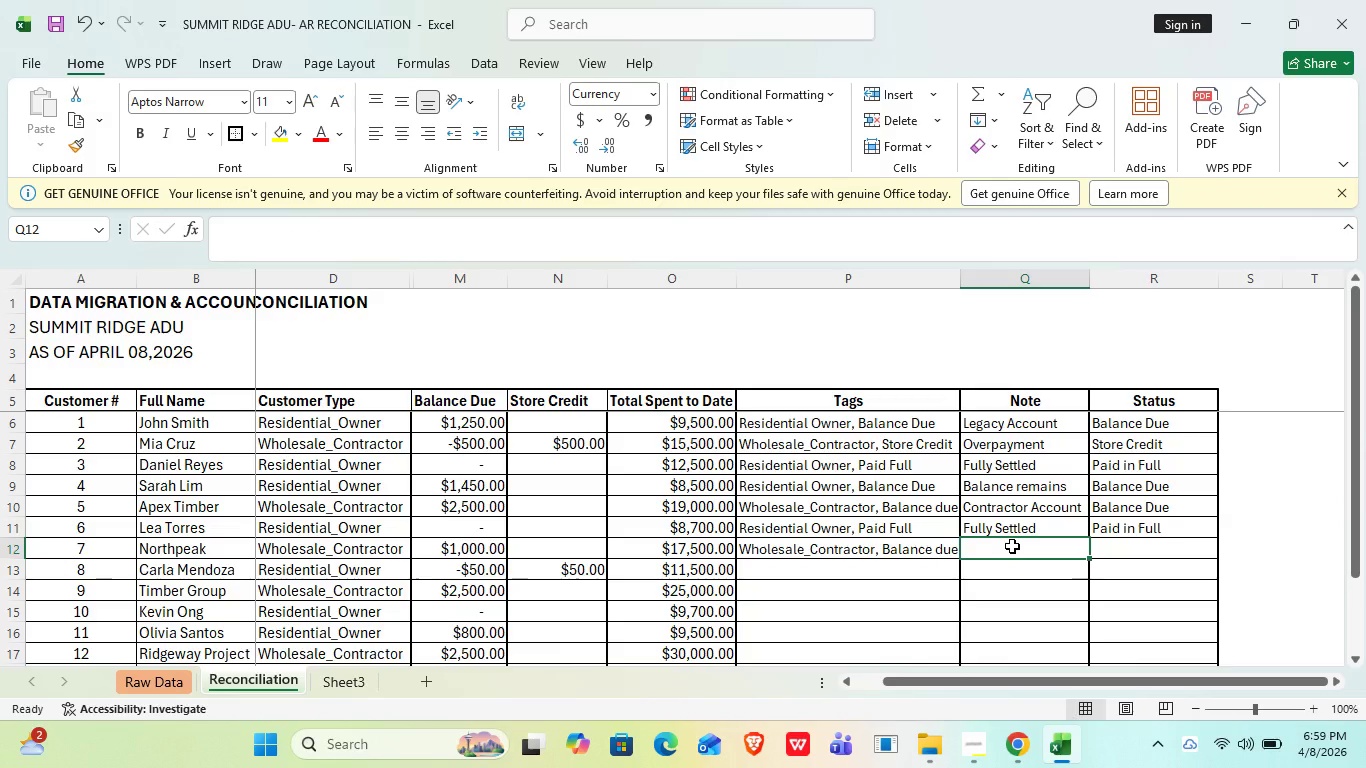 
type(Pending final amount)
 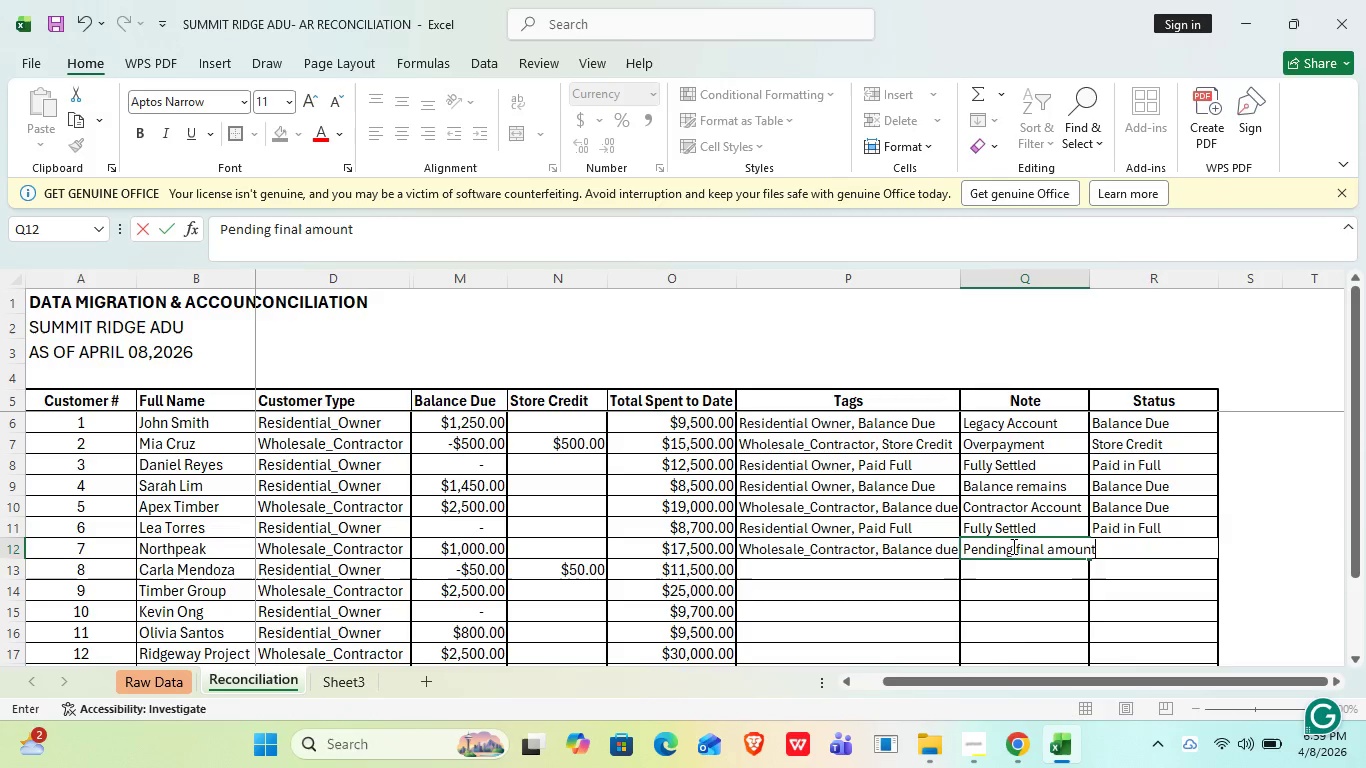 
key(Enter)
 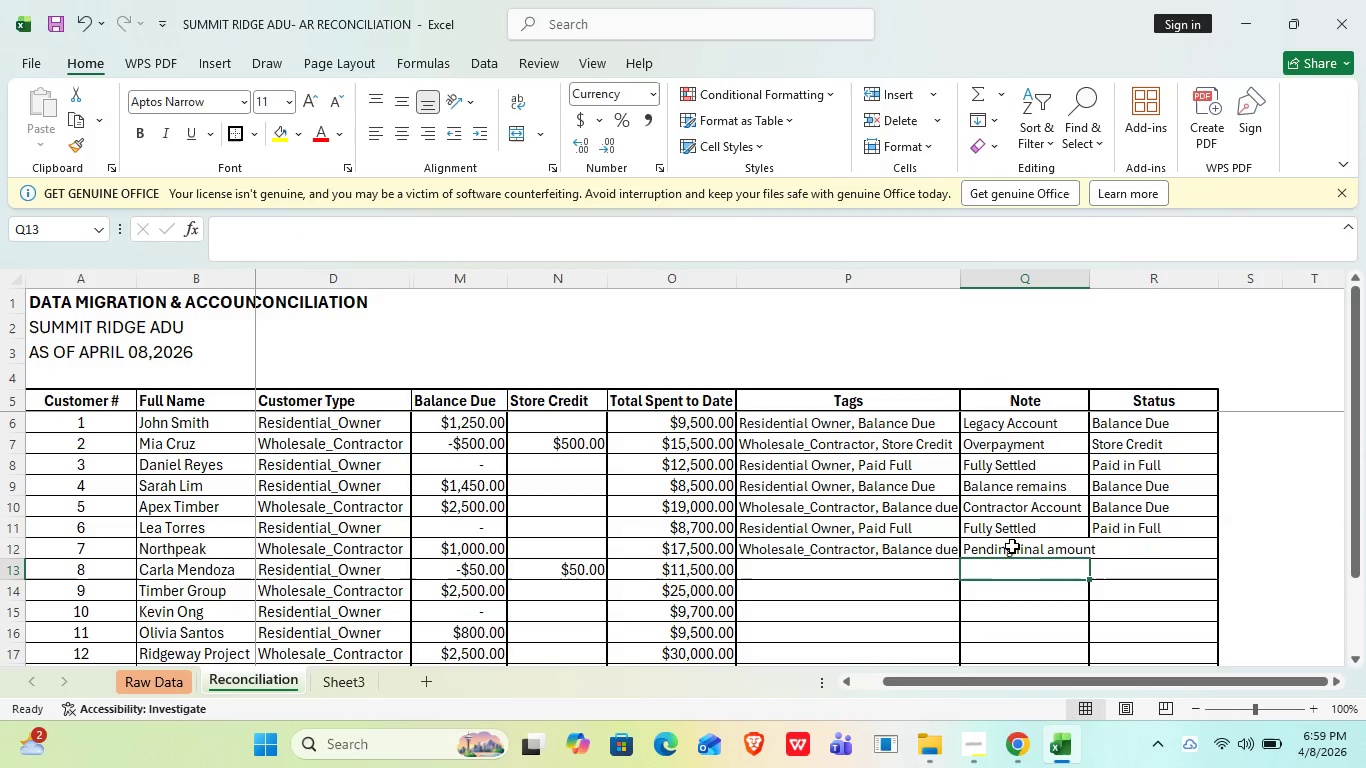 
key(ArrowUp)
 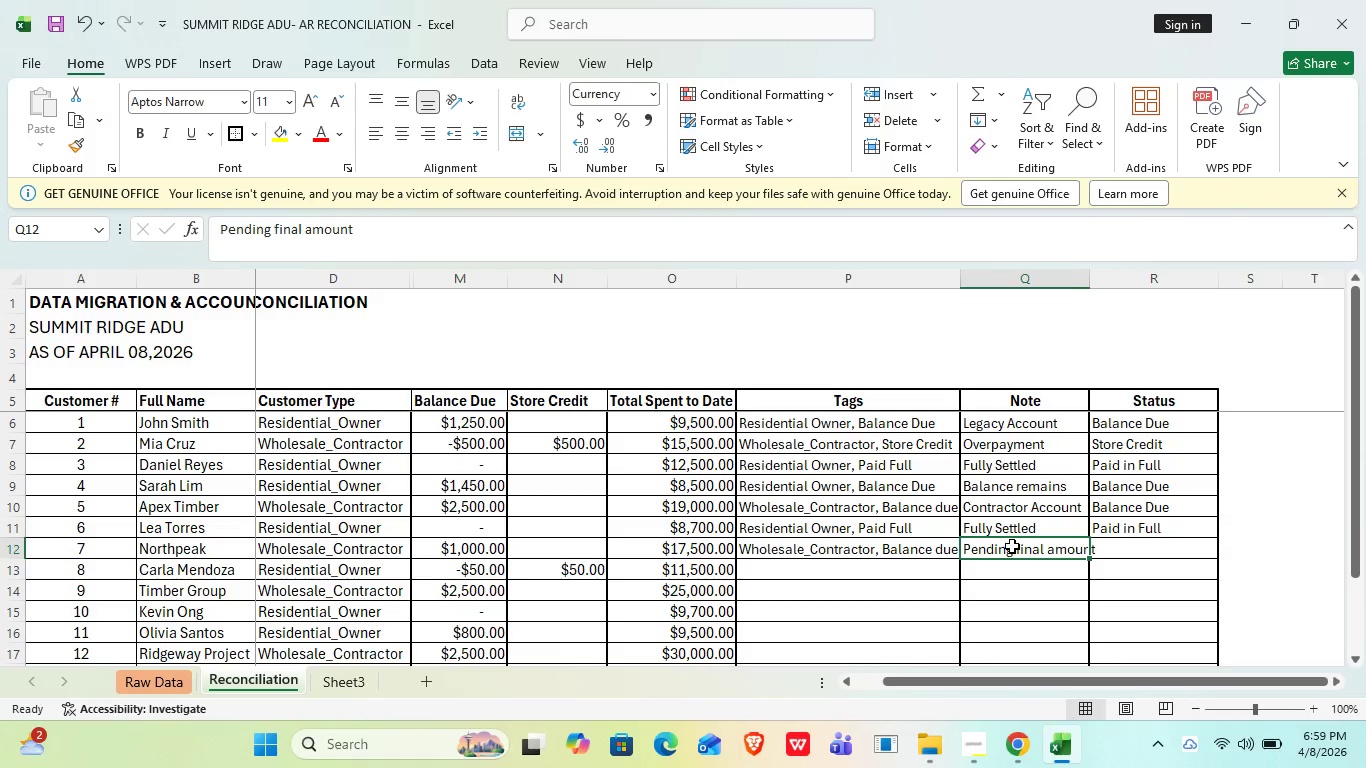 
key(ArrowRight)
 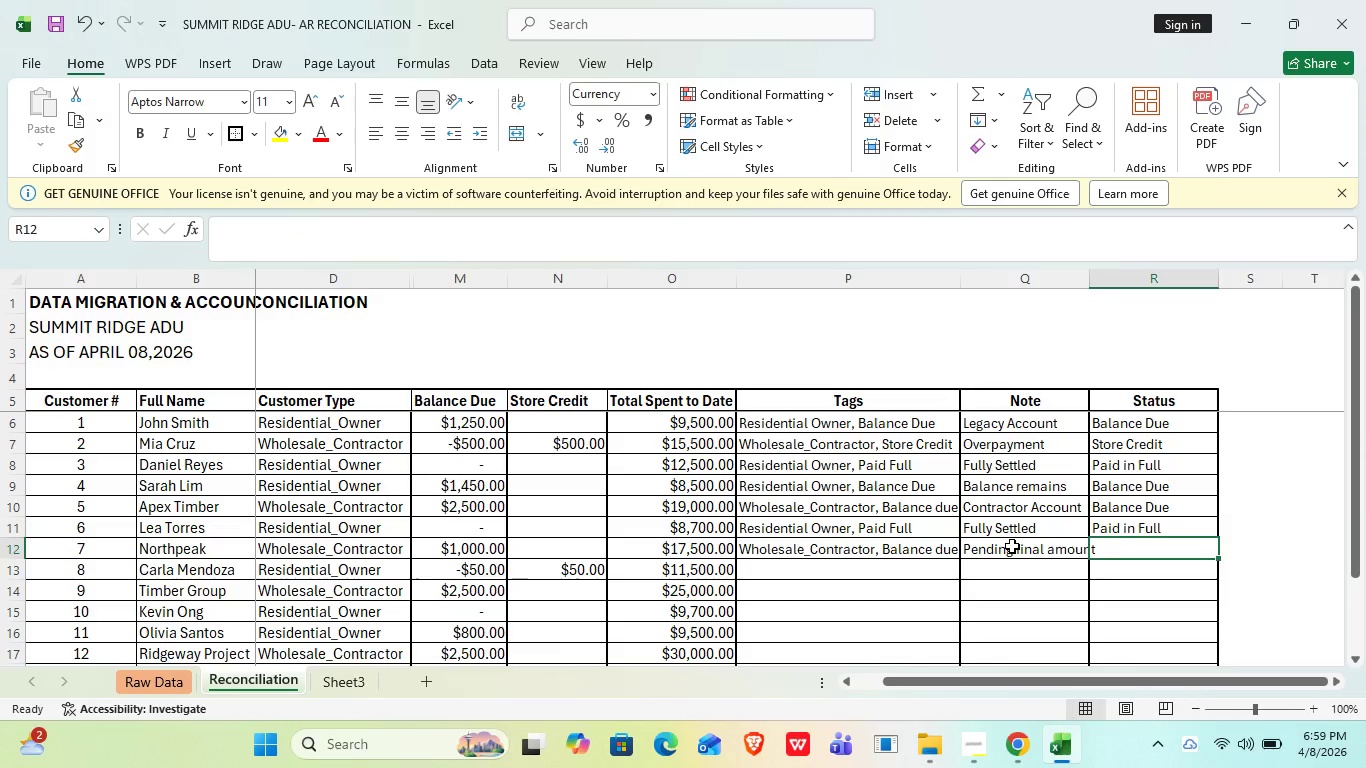 
type(Bala)
 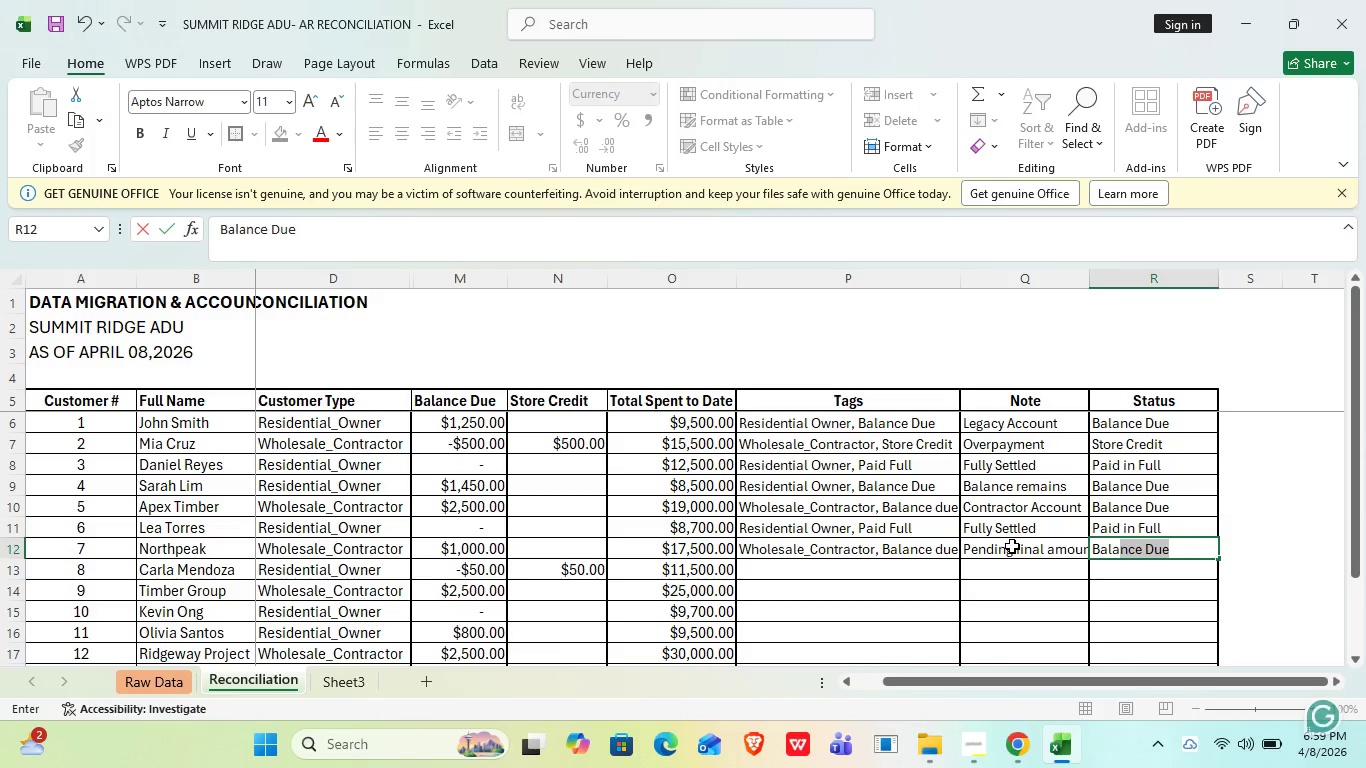 
key(Enter)
 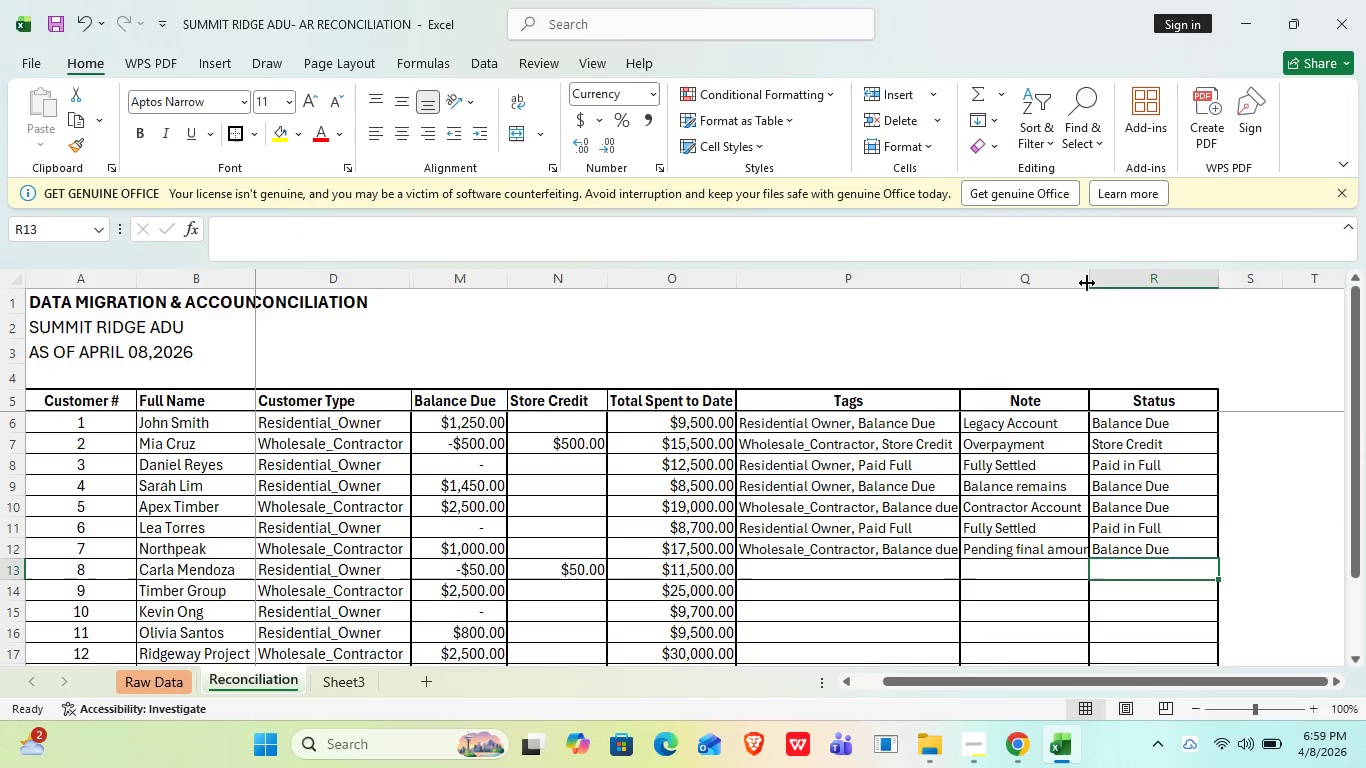 
left_click_drag(start_coordinate=[1086, 274], to_coordinate=[1110, 274])
 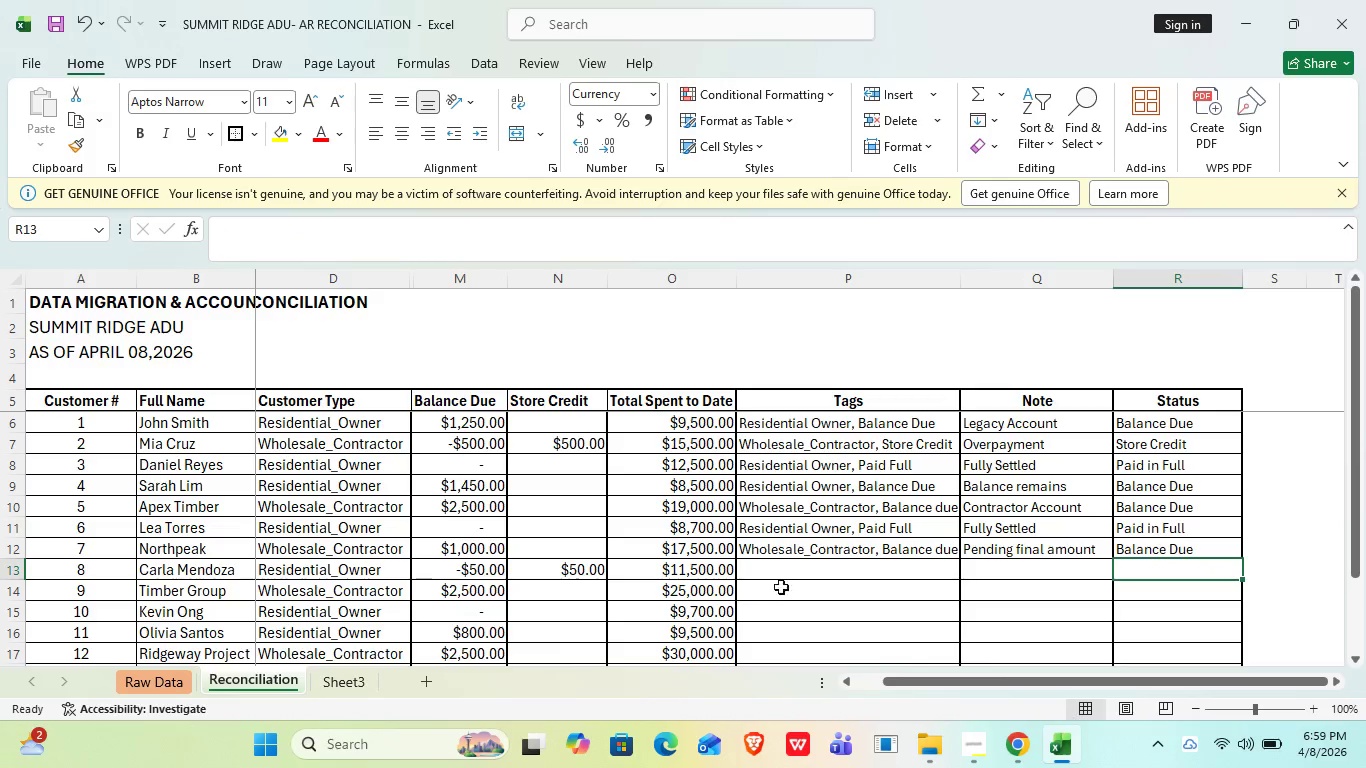 
left_click([781, 575])
 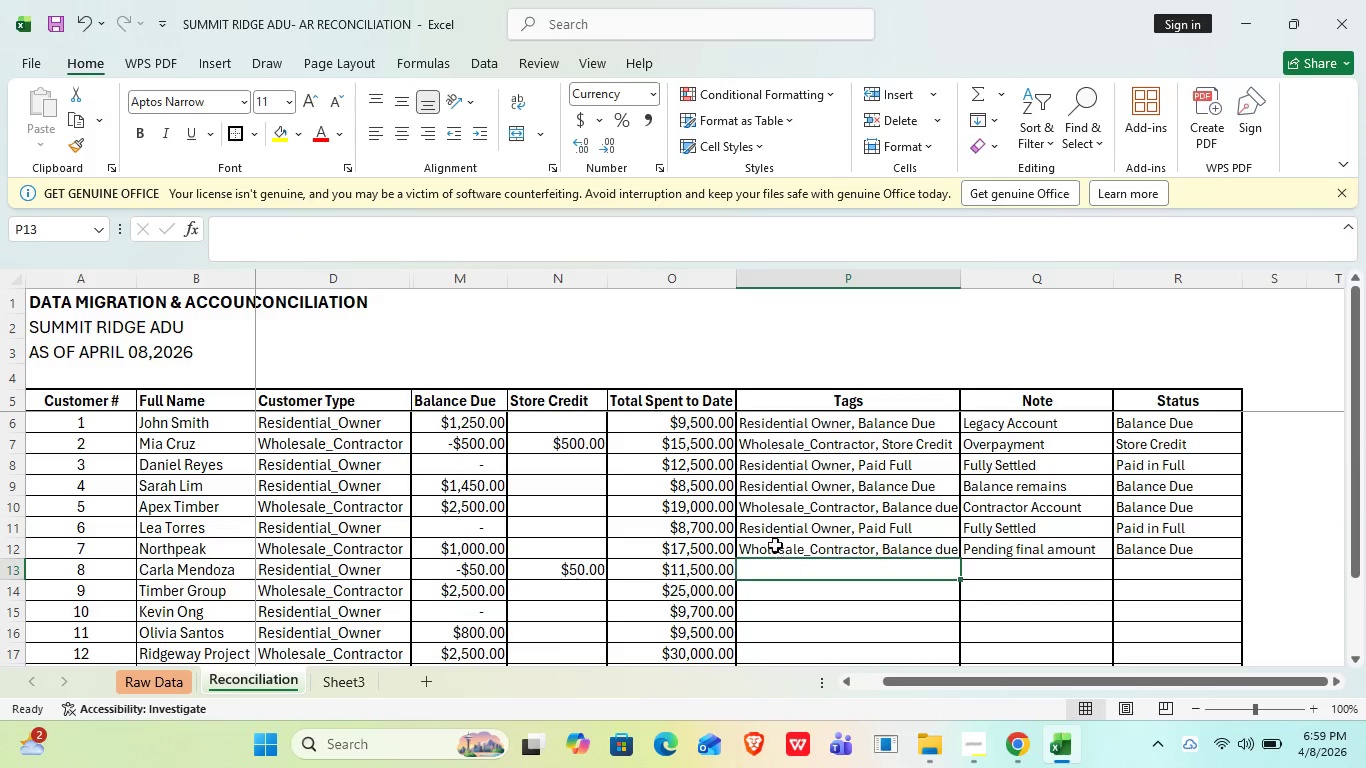 
left_click([763, 511])
 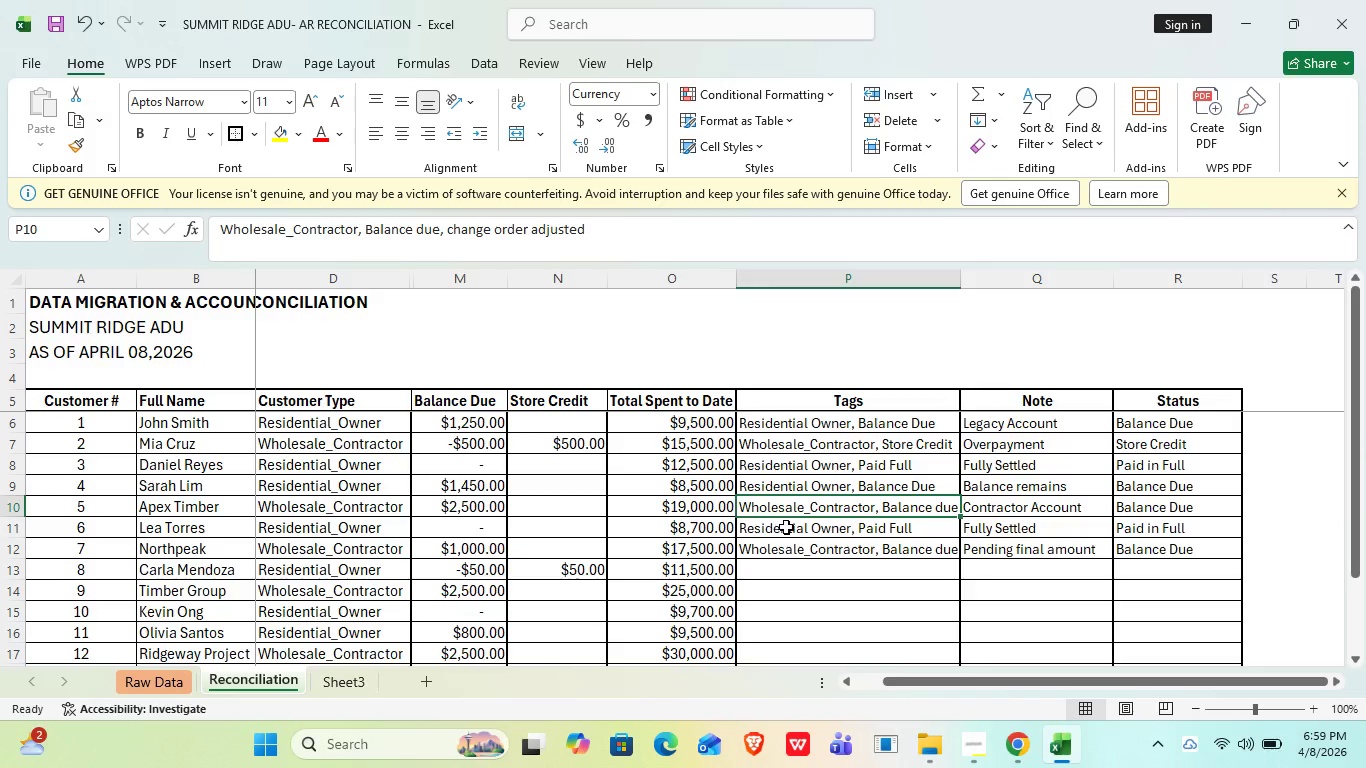 
left_click([786, 527])
 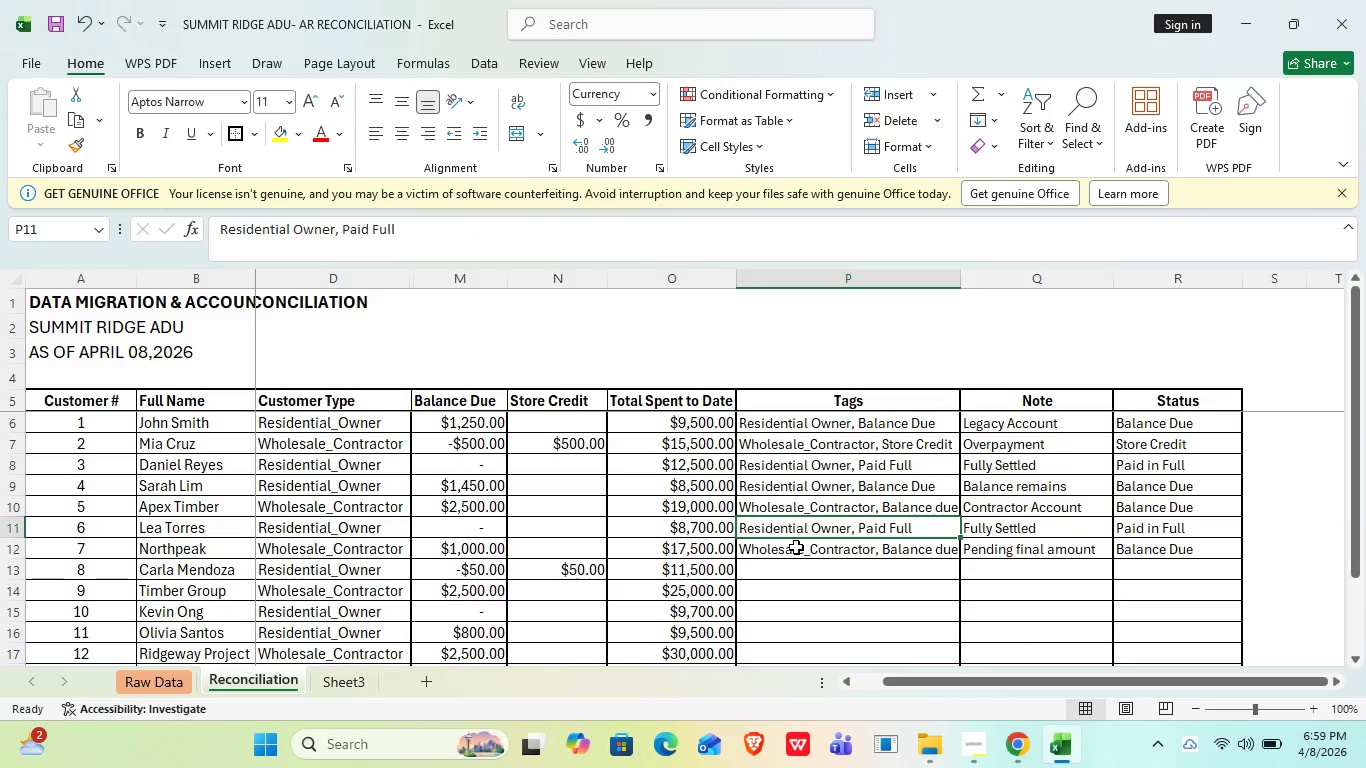 
left_click([796, 547])
 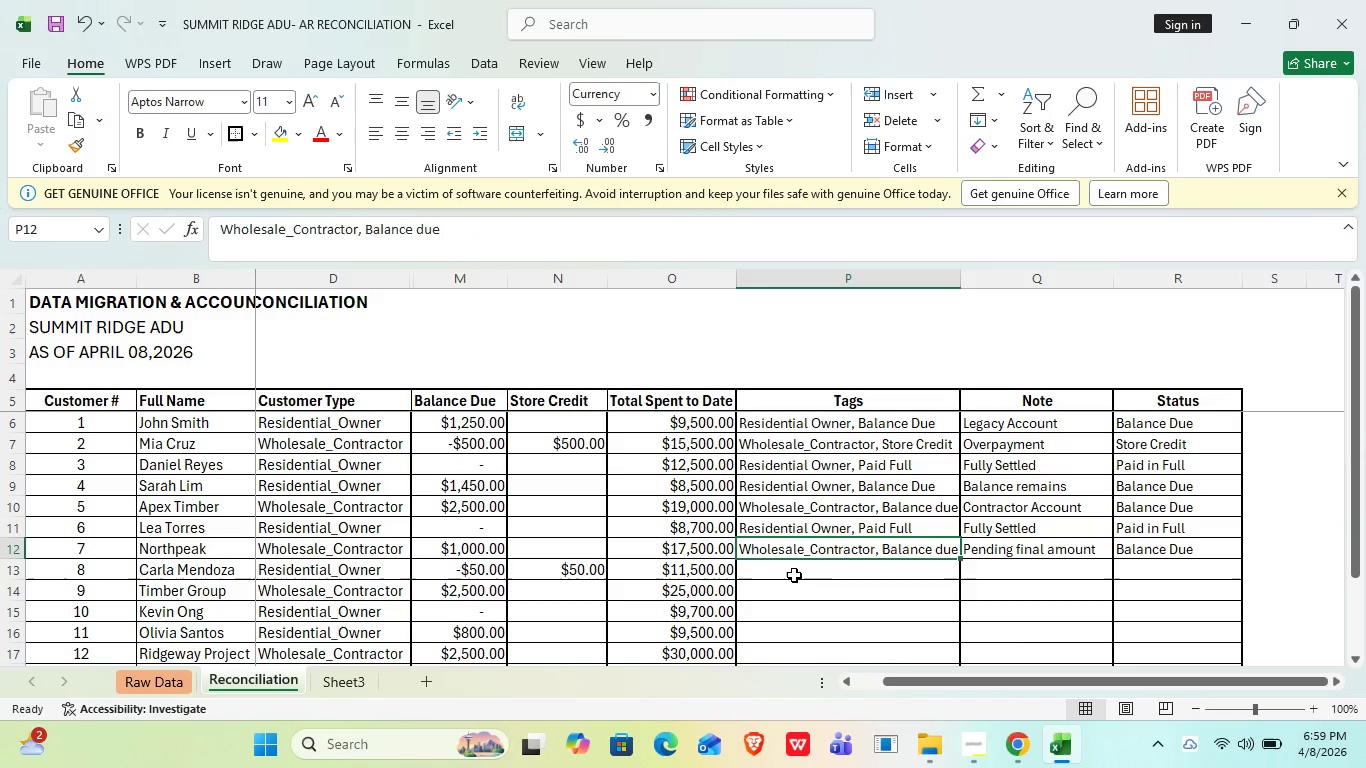 
left_click([794, 575])
 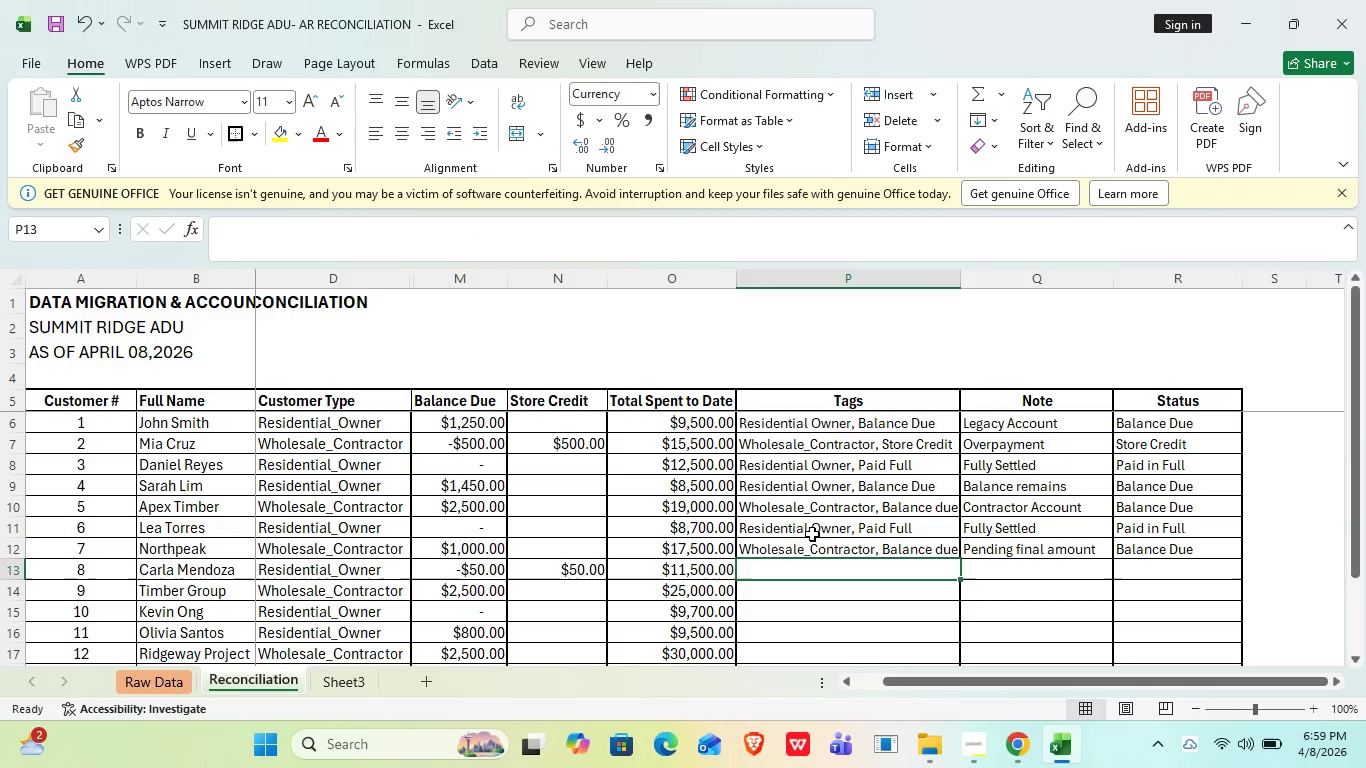 
wait(6.44)
 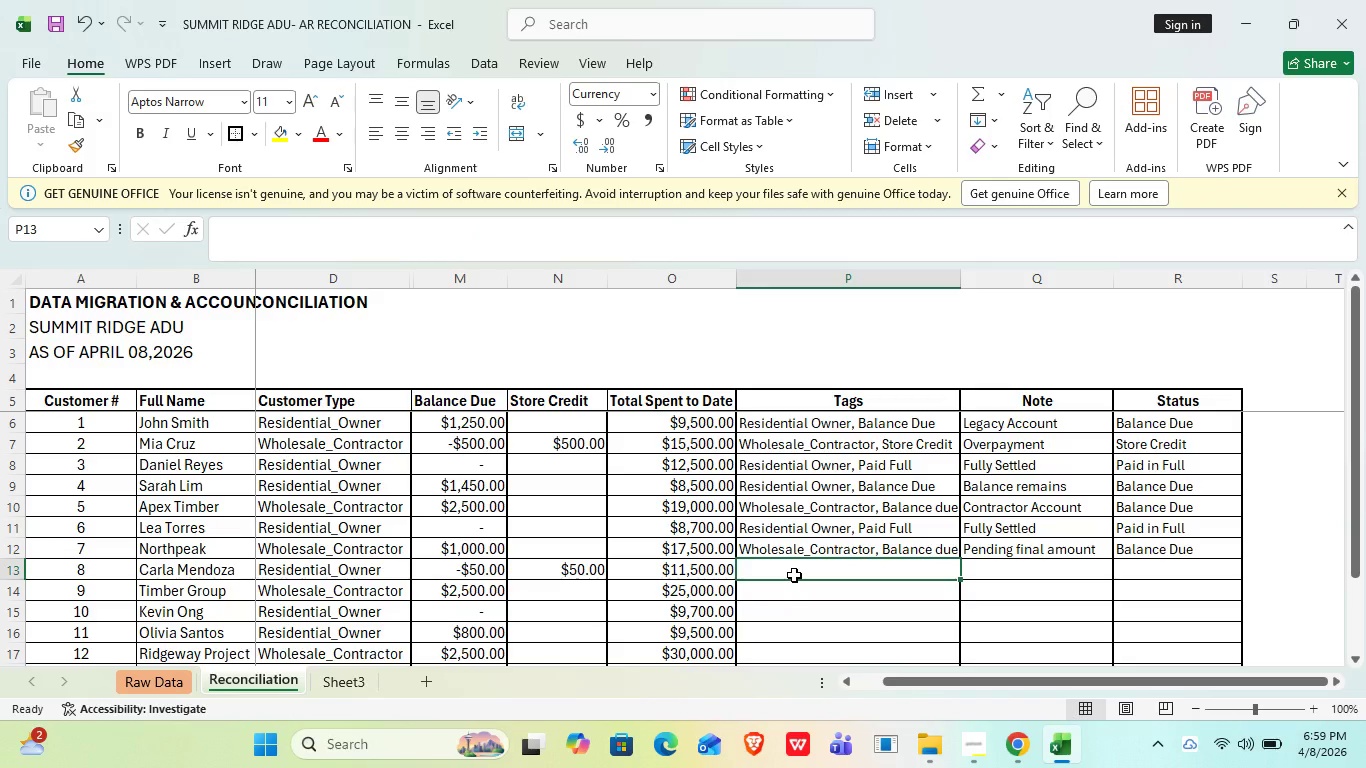 
left_click([849, 438])
 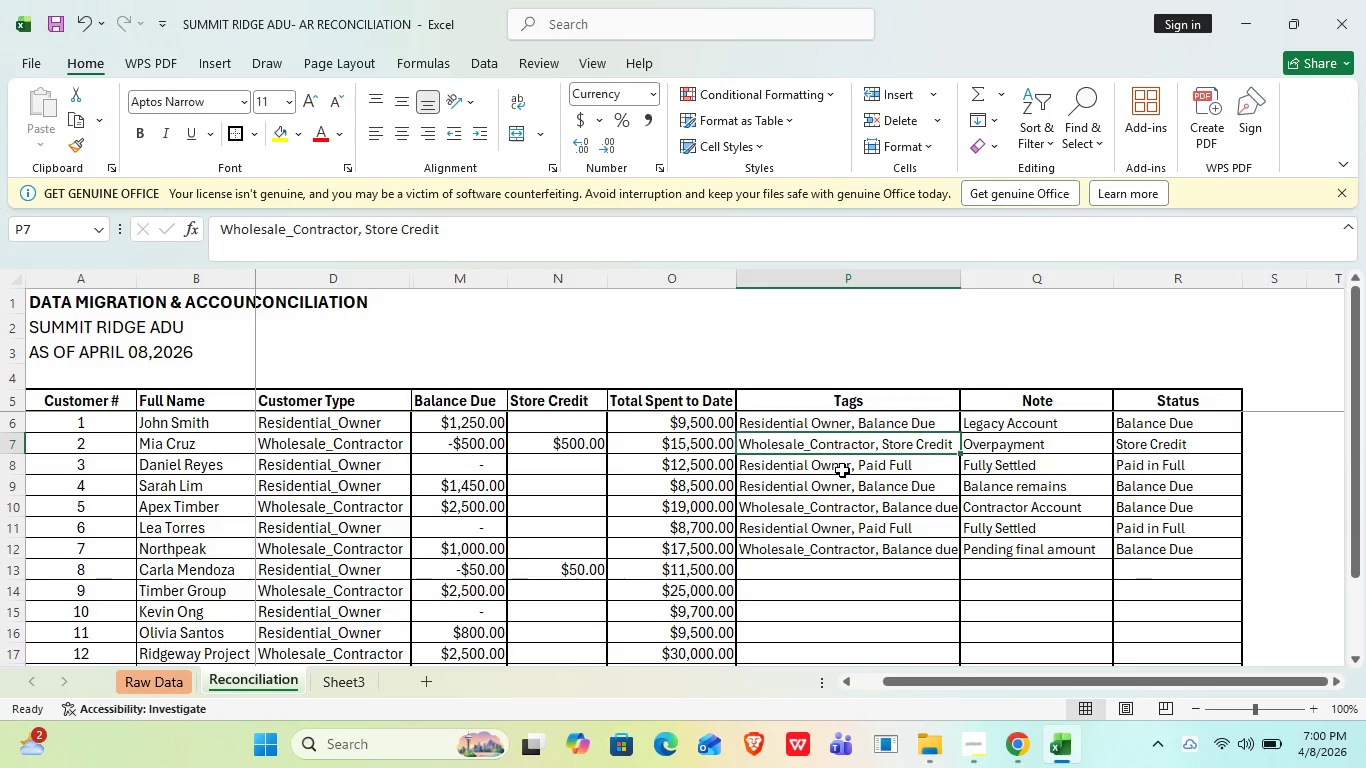 
left_click([841, 467])
 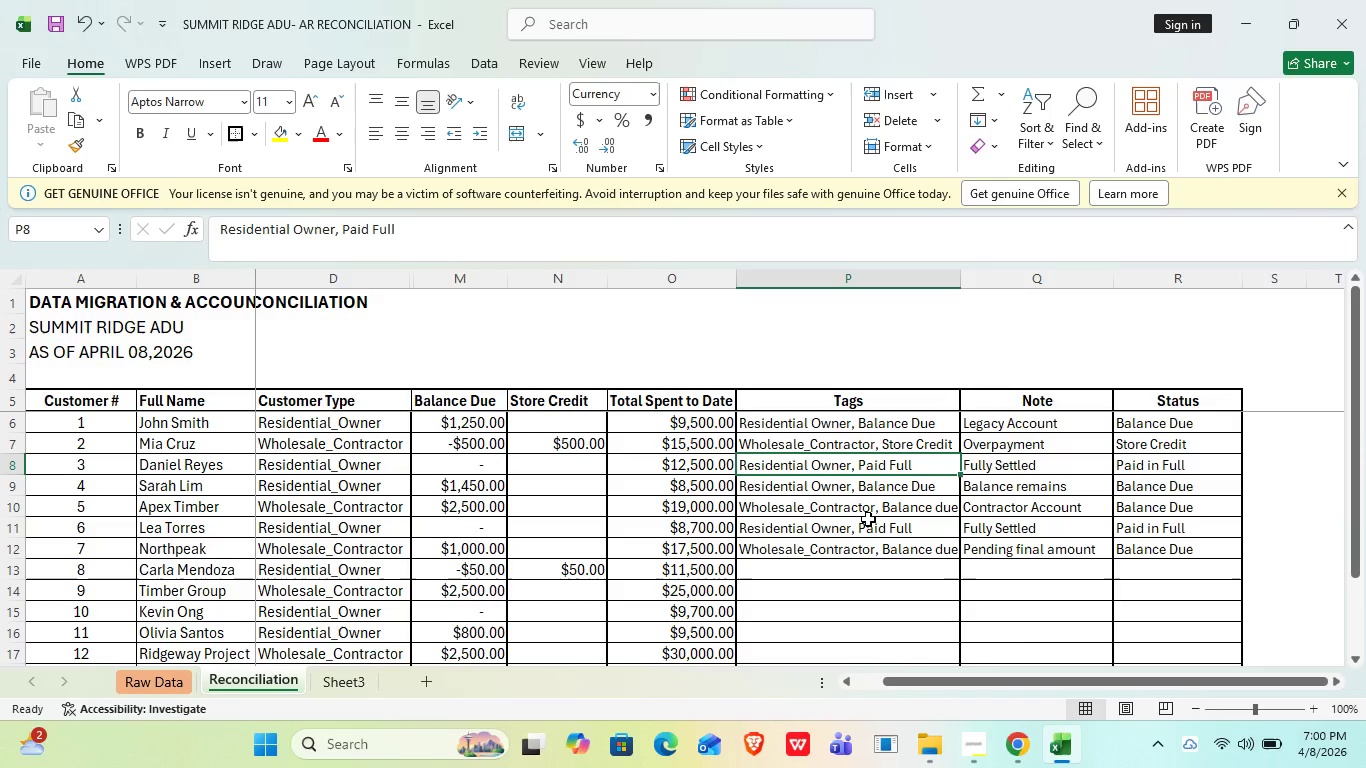 
hold_key(key=ControlLeft, duration=1.5)
 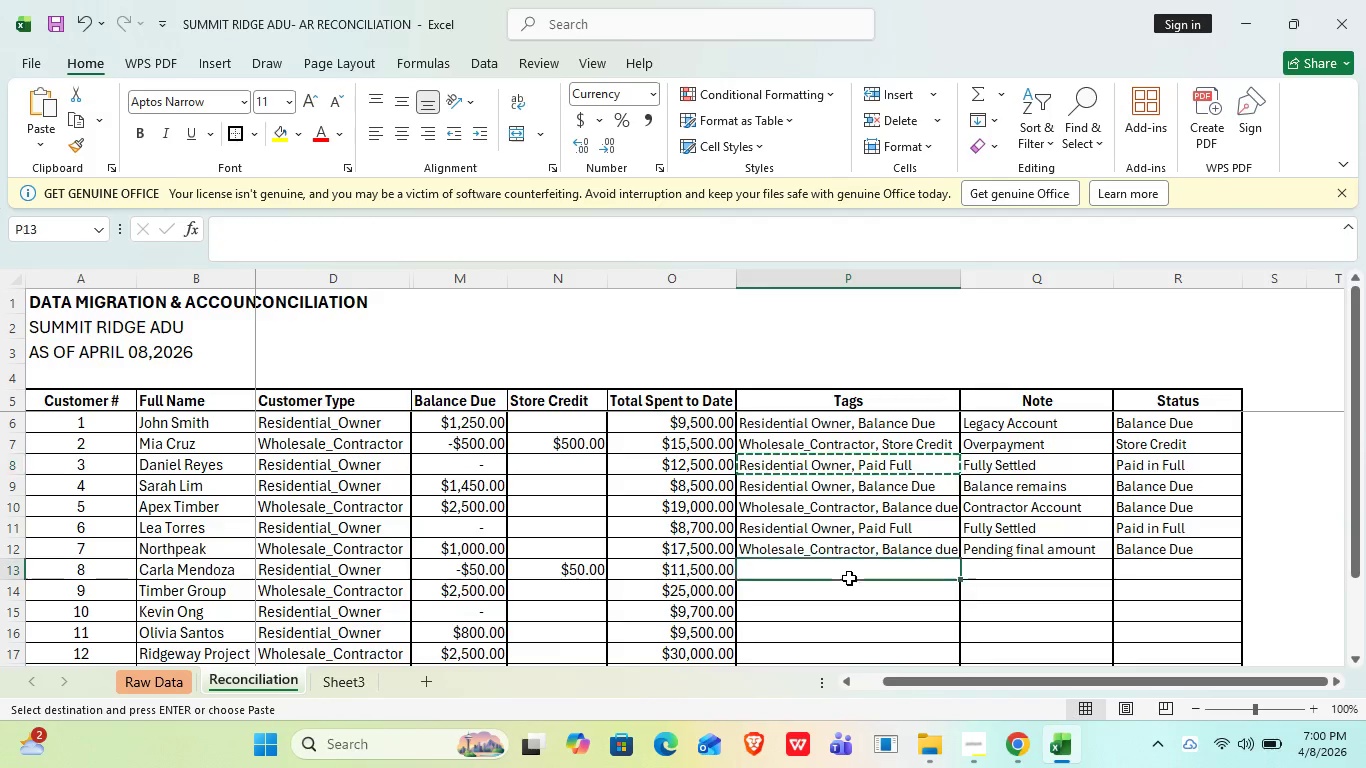 
key(Control+ControlLeft)
 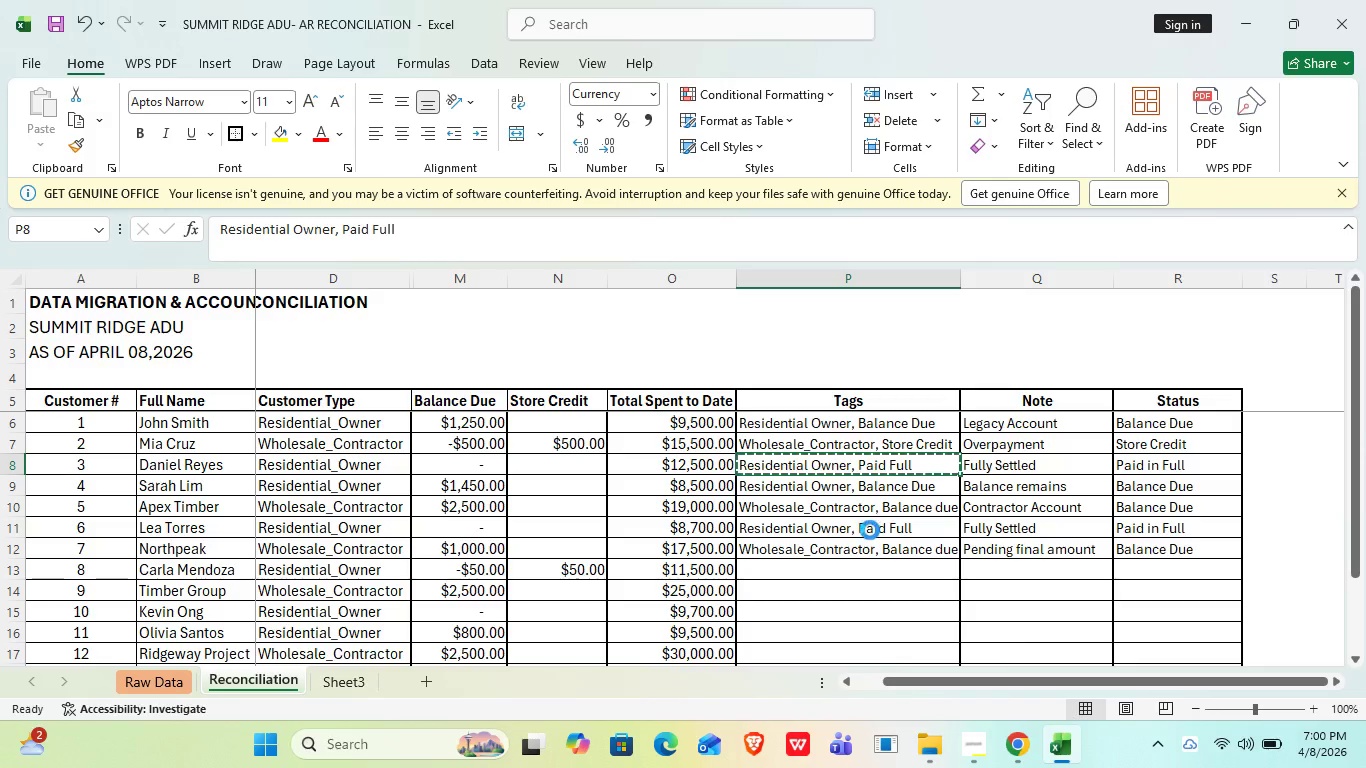 
key(Control+ControlLeft)
 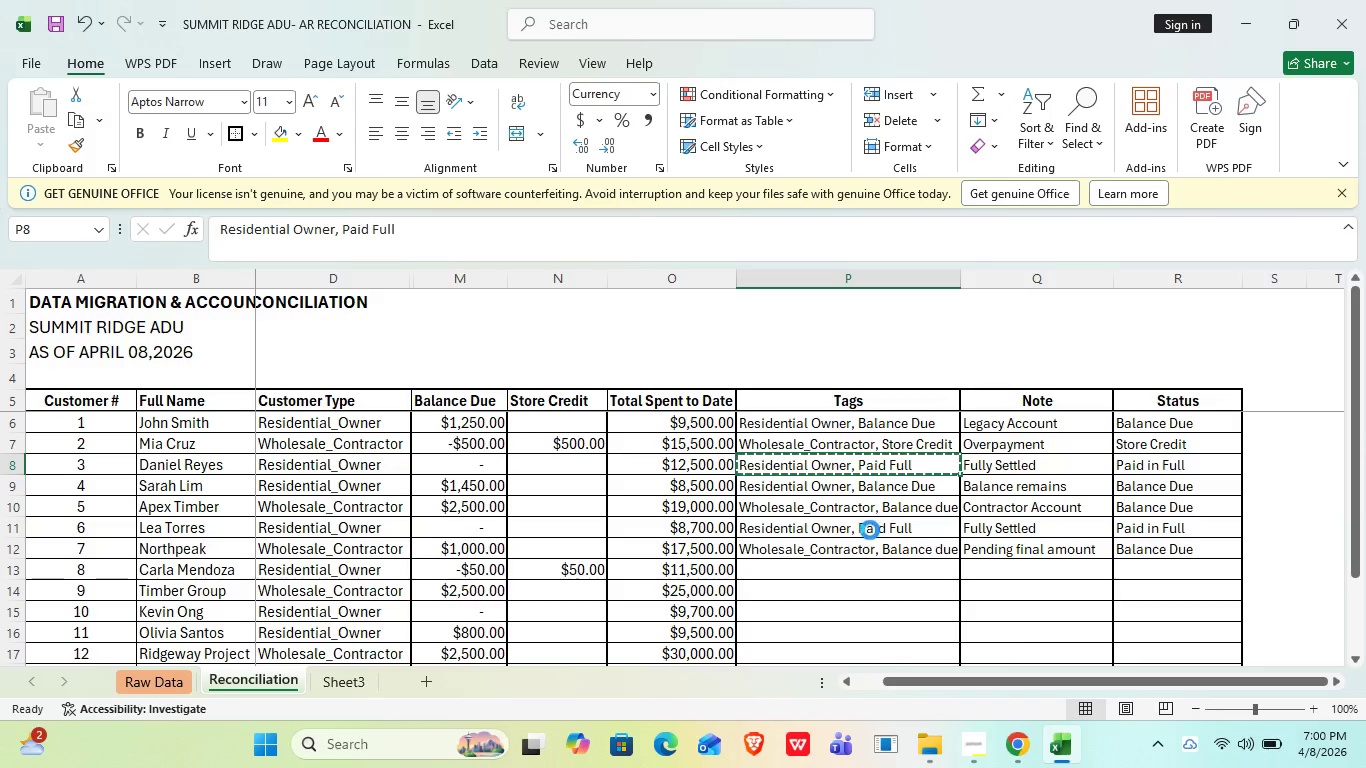 
key(Control+C)
 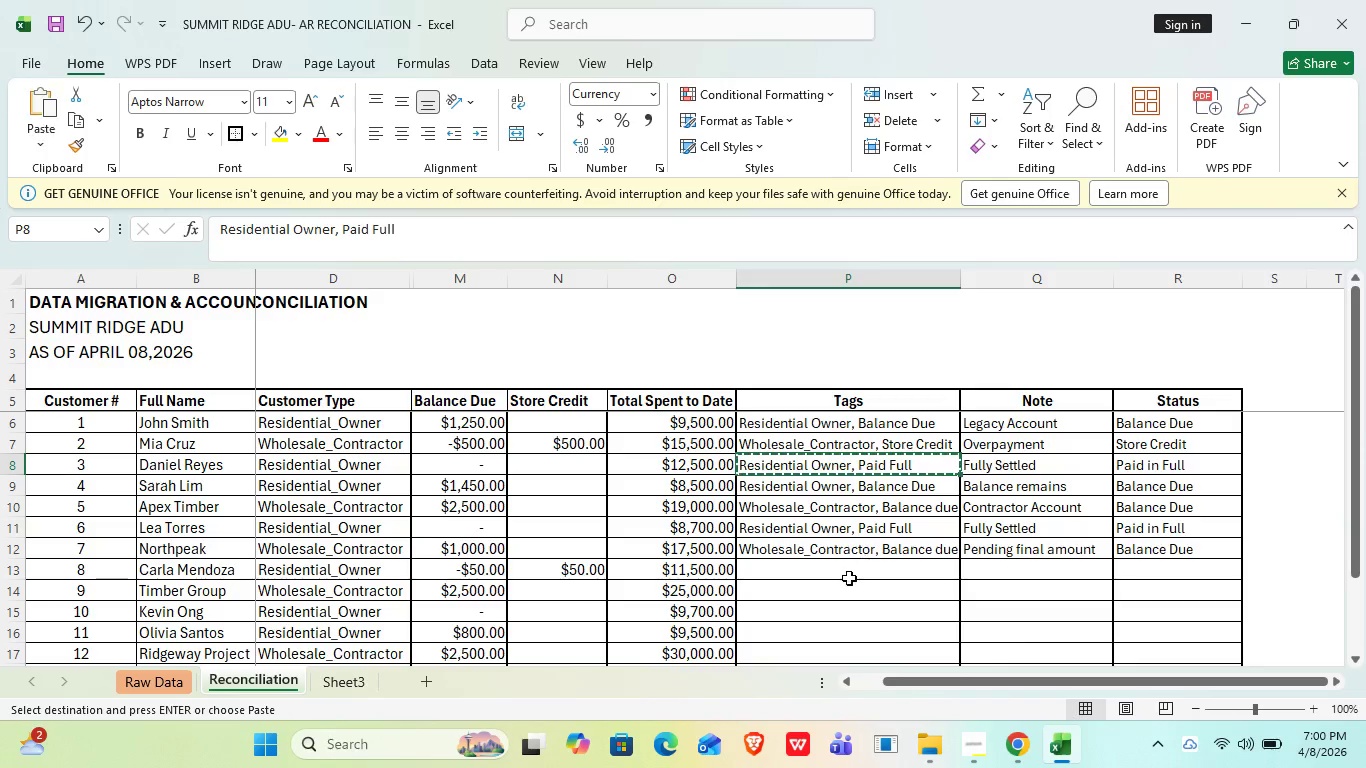 
left_click([849, 578])
 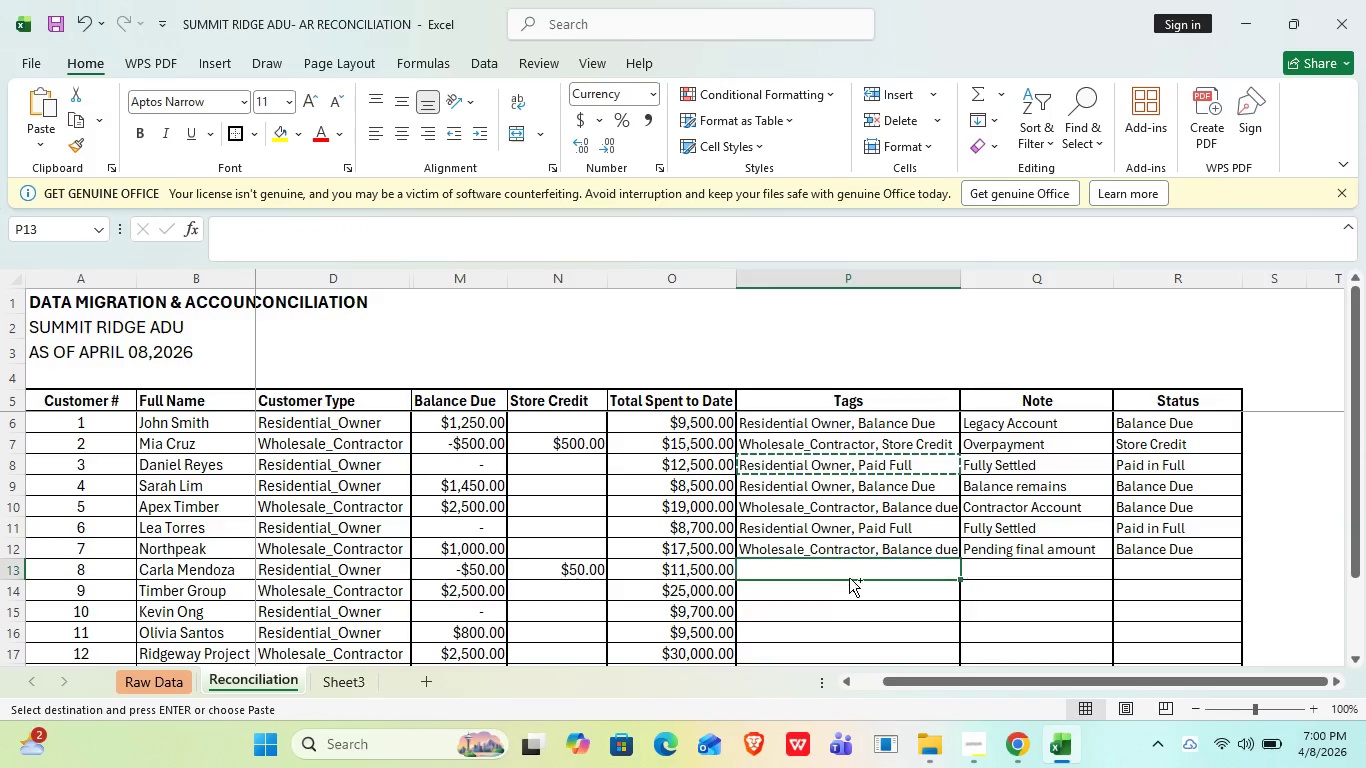 
key(Control+C)
 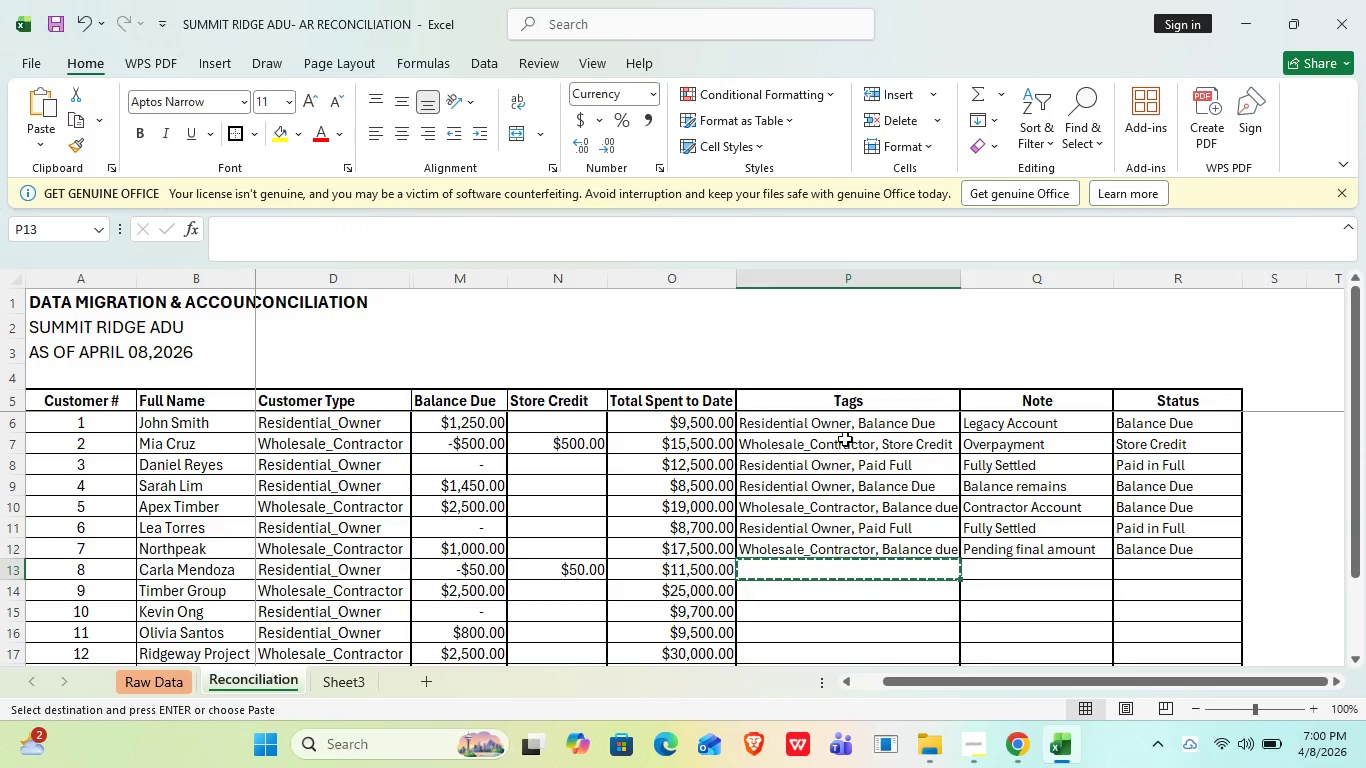 
left_click([842, 461])
 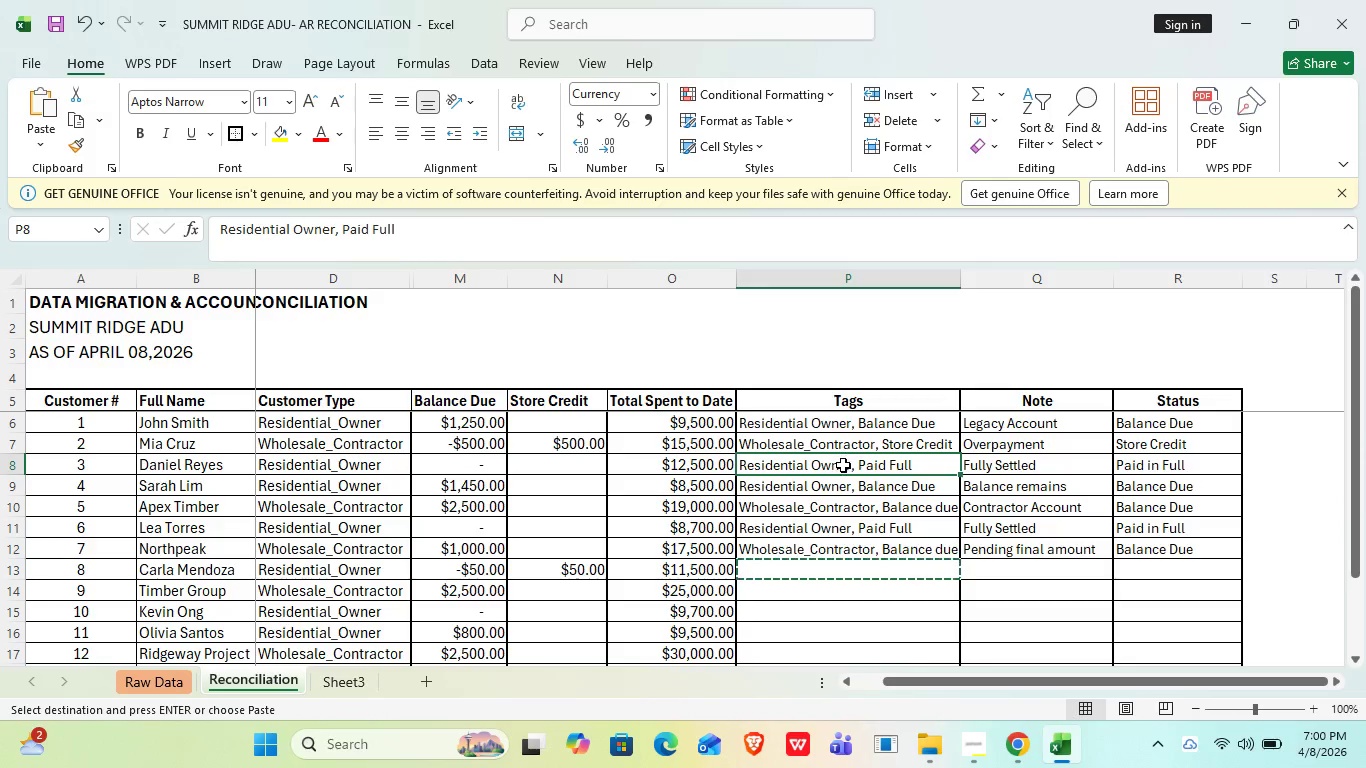 
key(Control+C)
 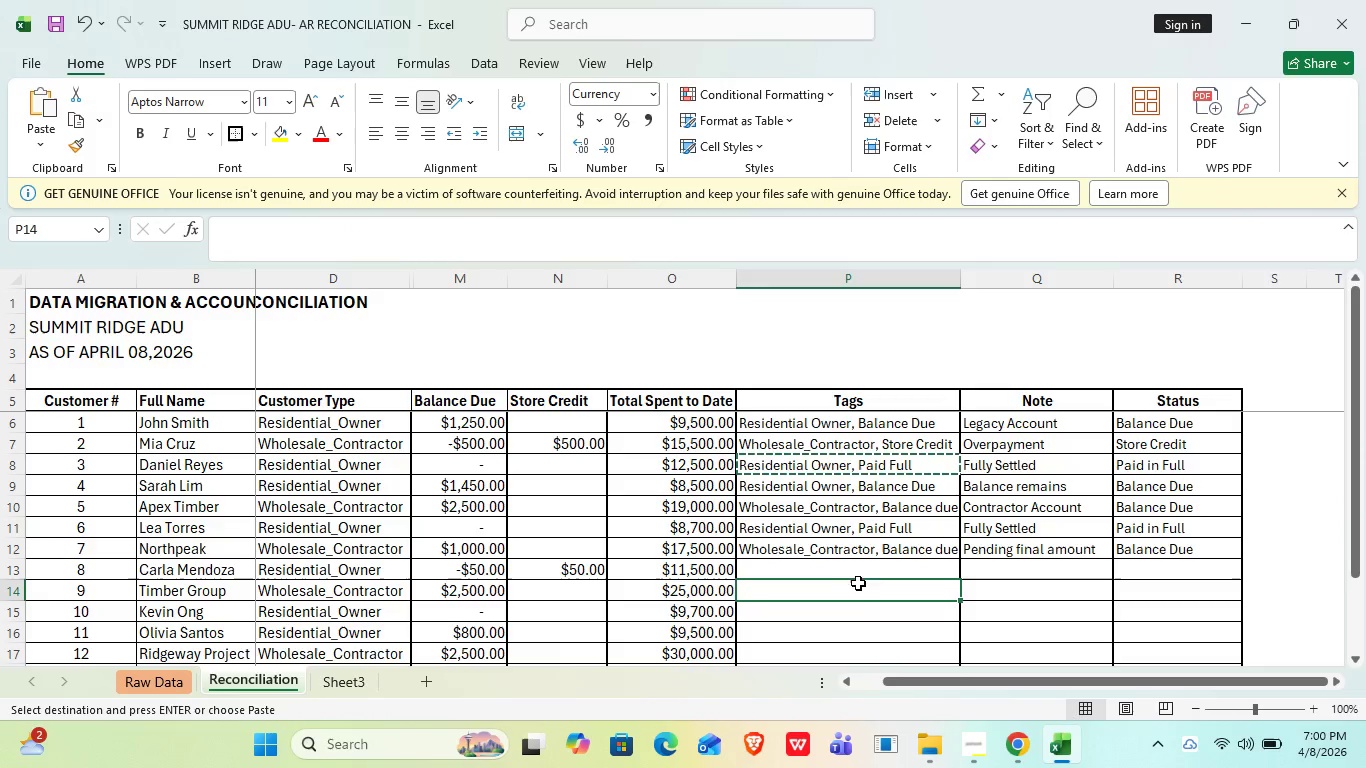 
double_click([857, 573])
 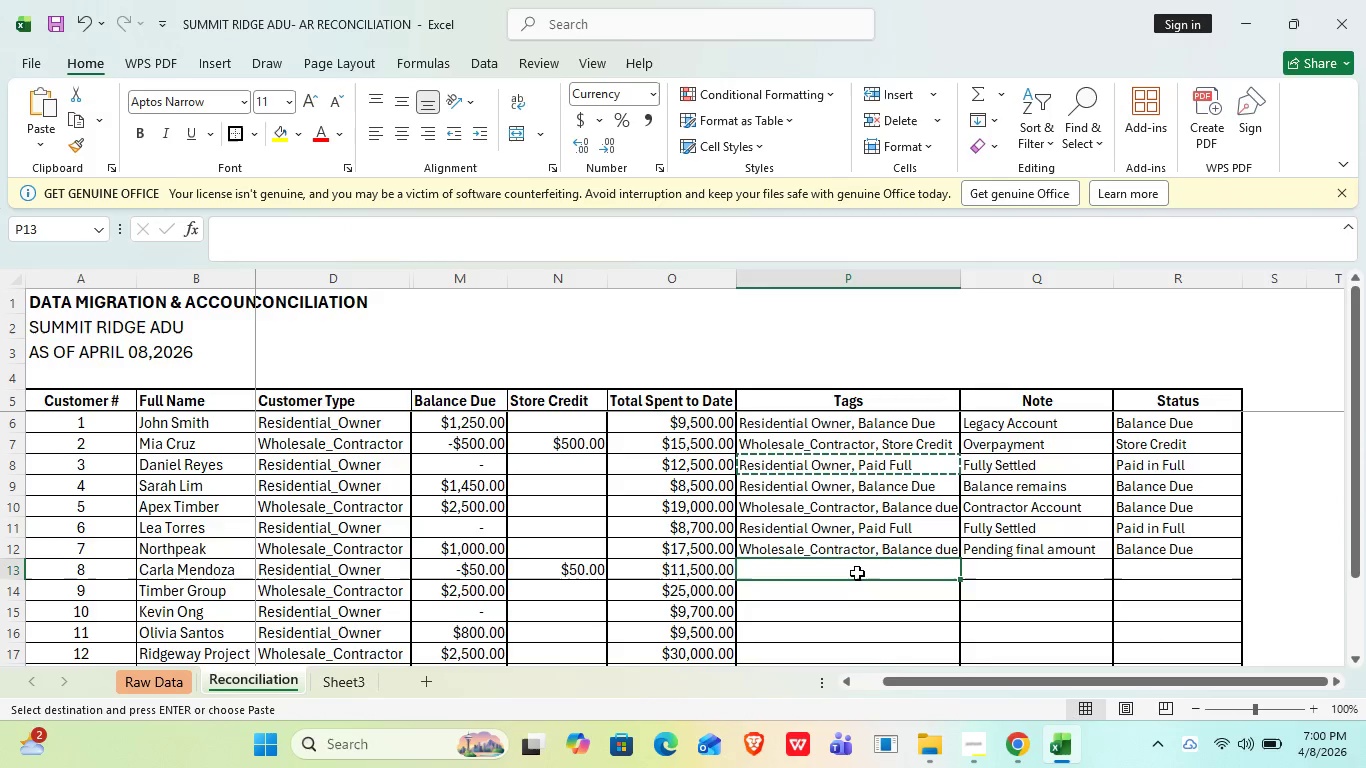 
key(Control+V)
 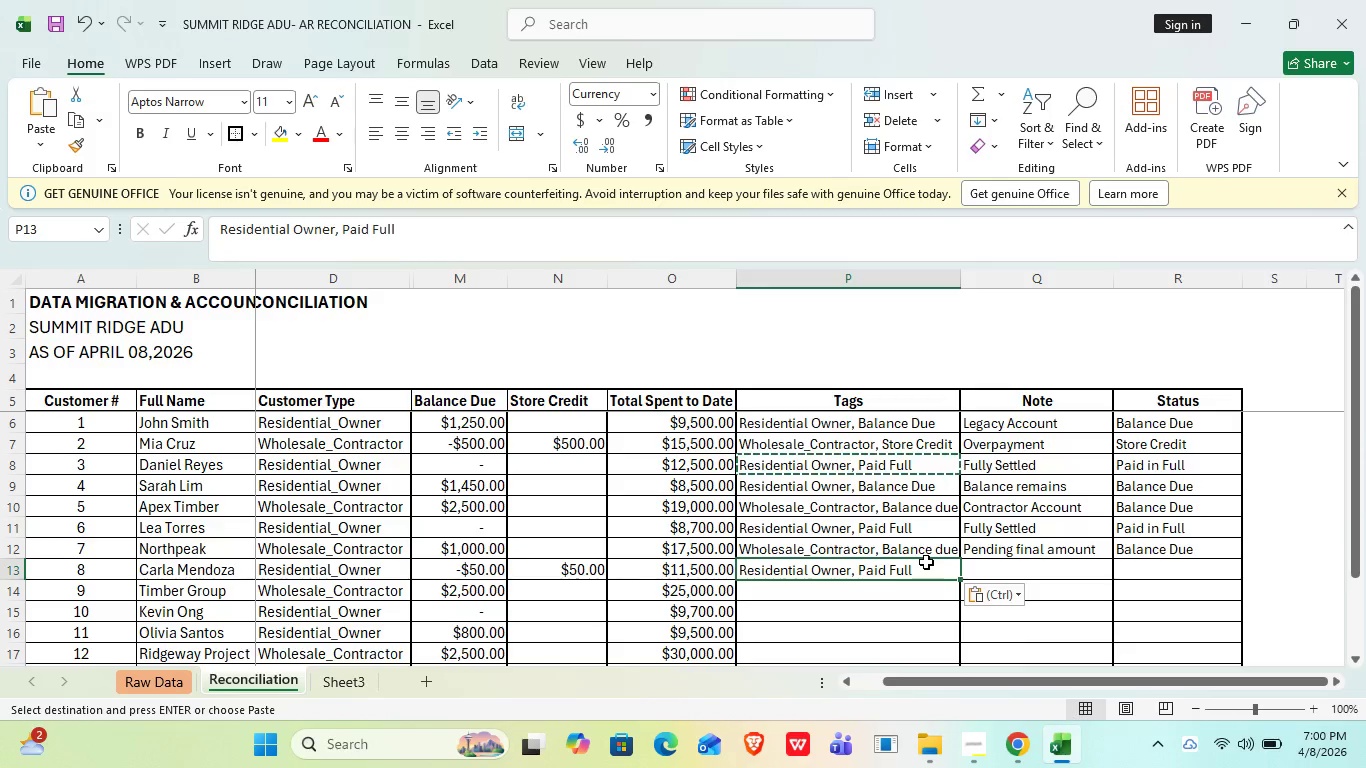 
double_click([926, 562])
 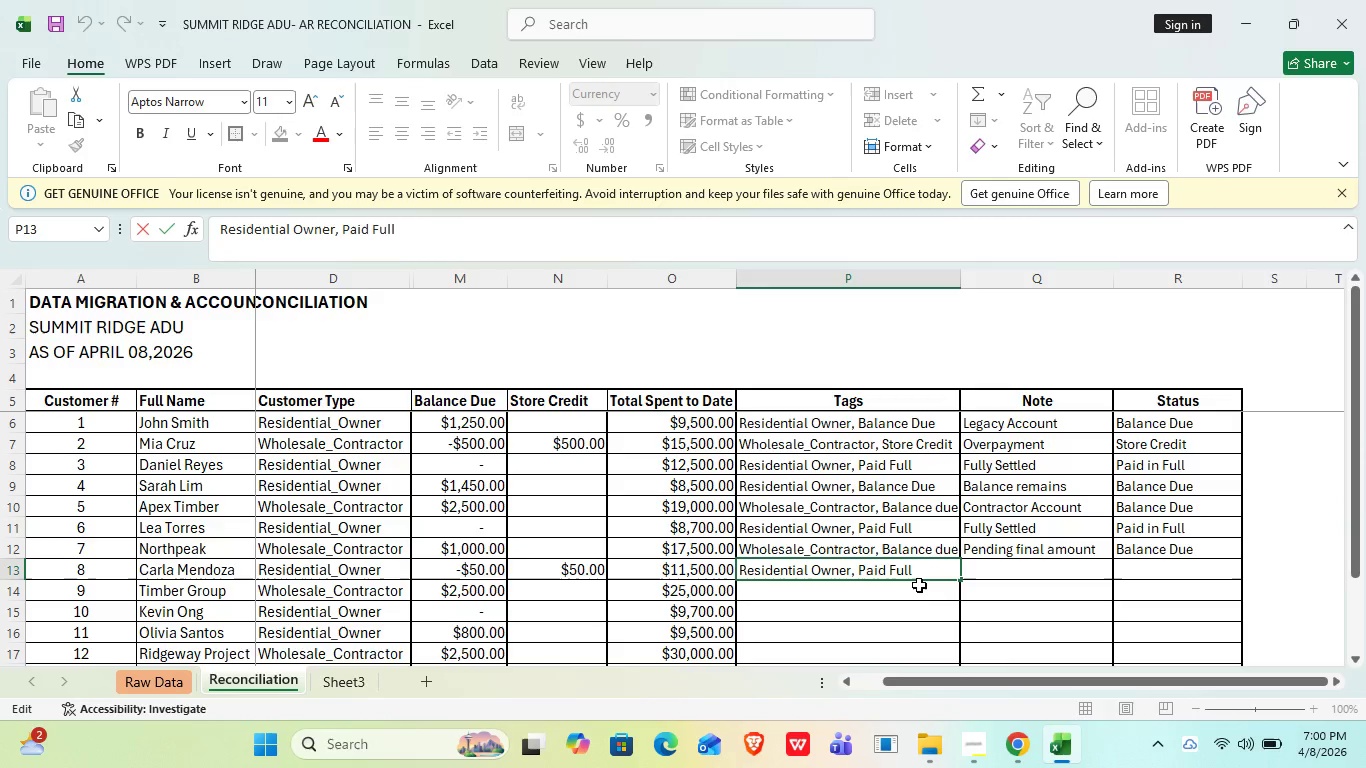 
key(Backspace)
key(Backspace)
key(Backspace)
key(Backspace)
key(Backspace)
key(Backspace)
key(Backspace)
key(Backspace)
key(Backspace)
type(Store Credit)
 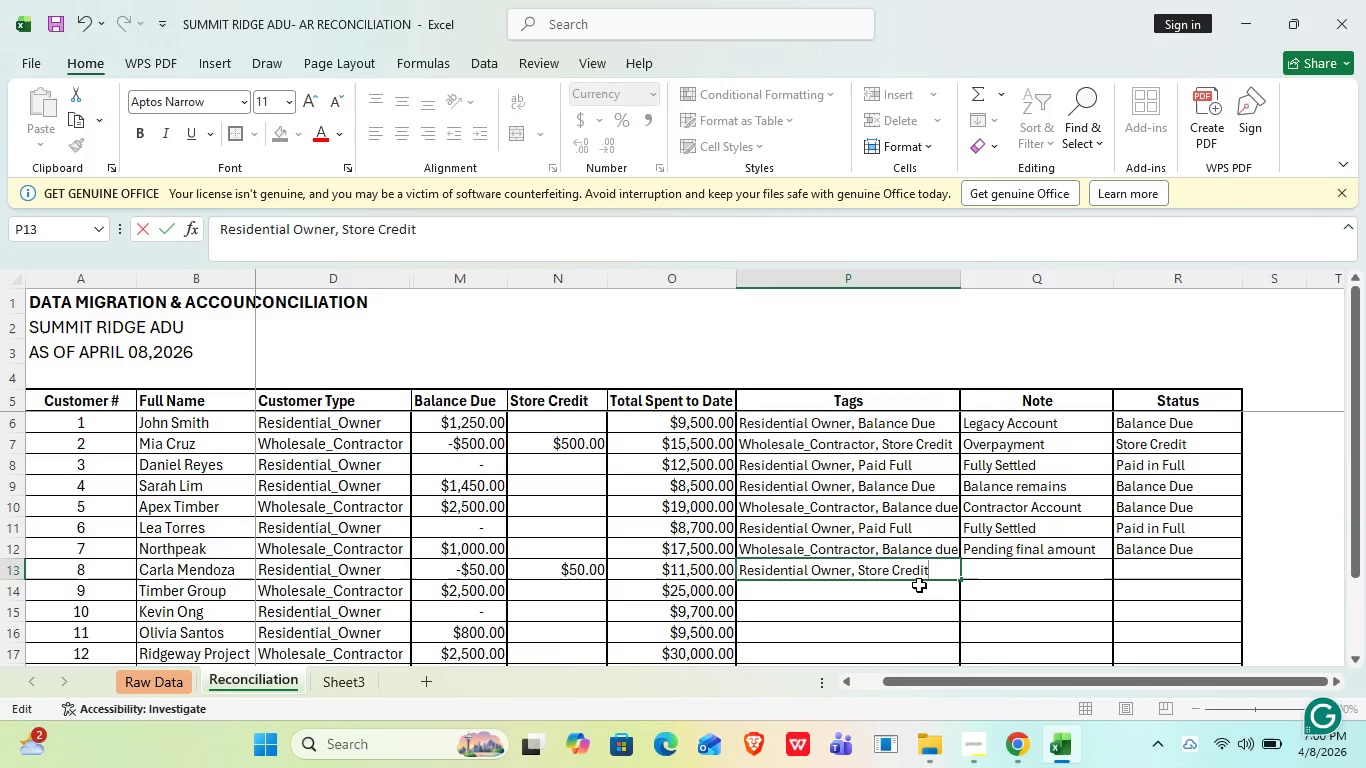 
key(Enter)
 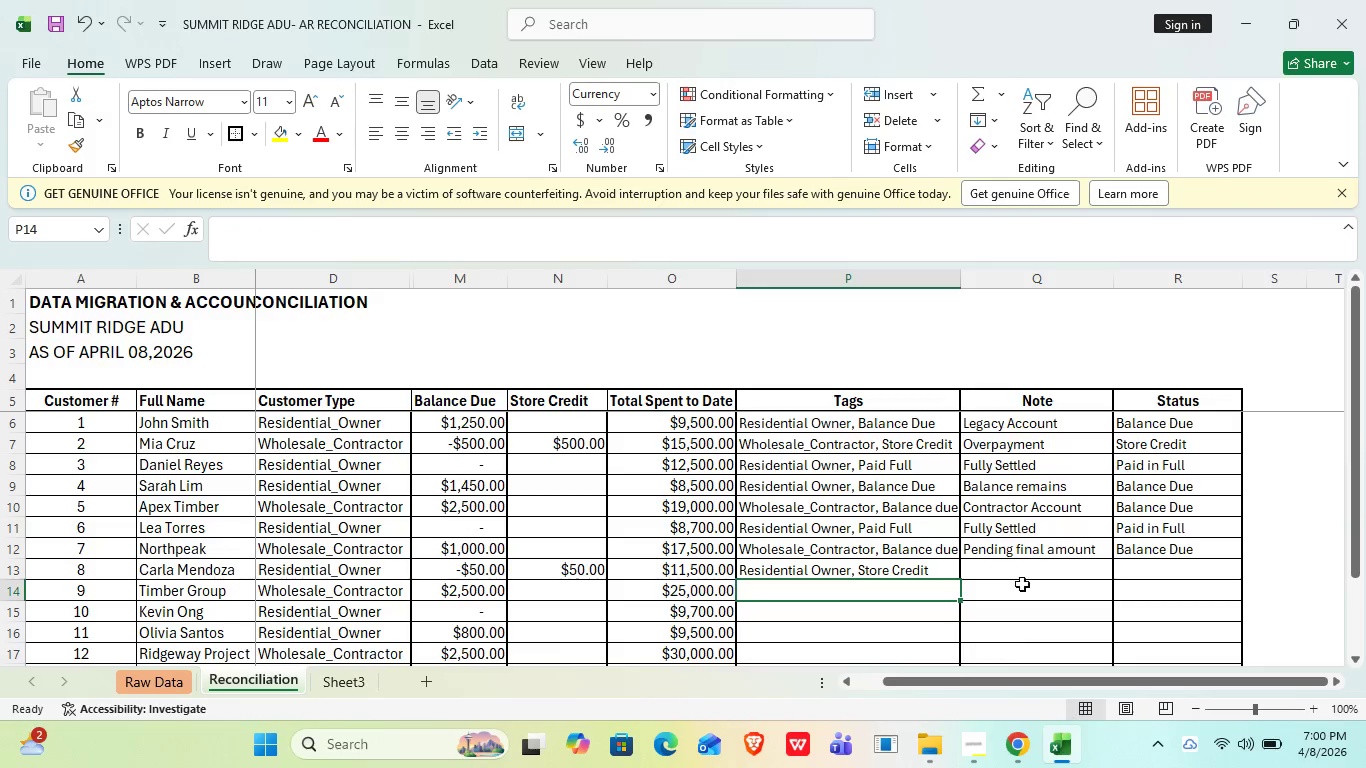 
left_click([1029, 565])
 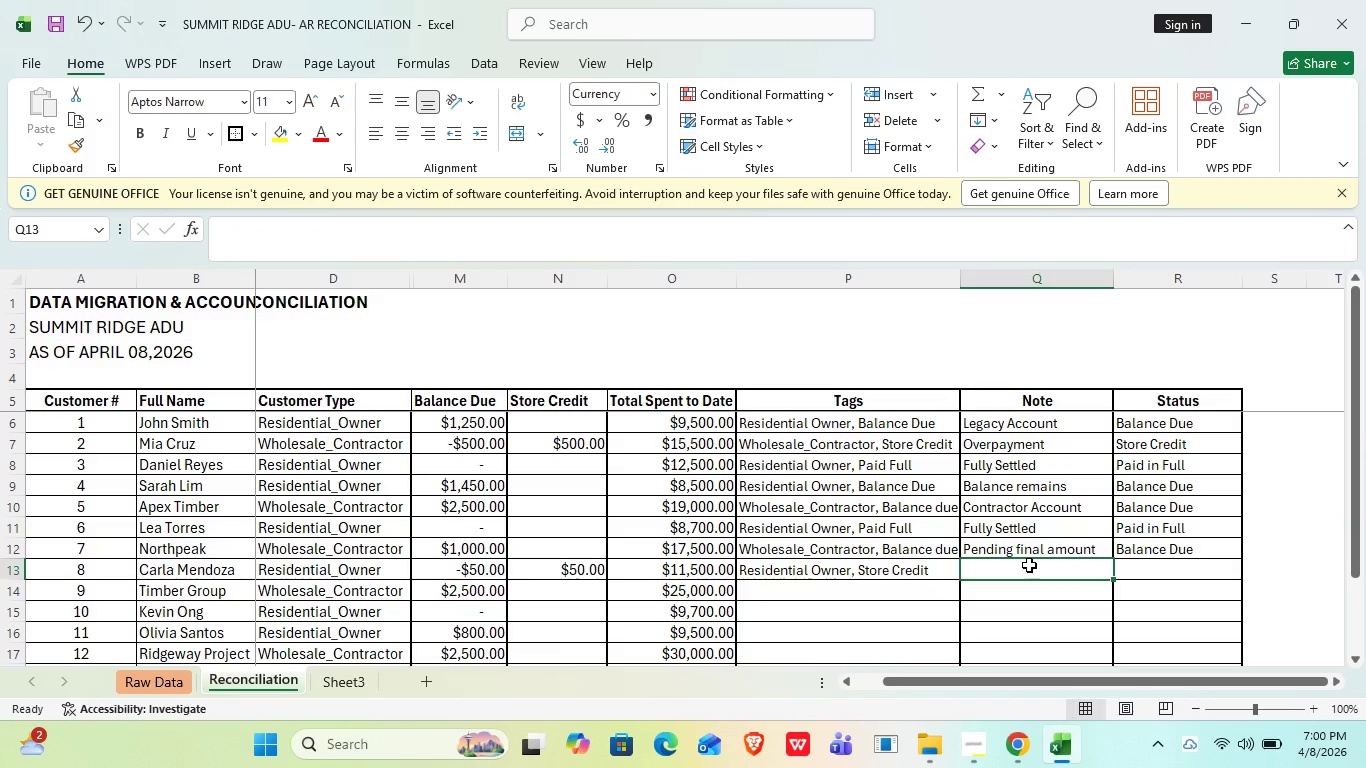 
type(Ove)
 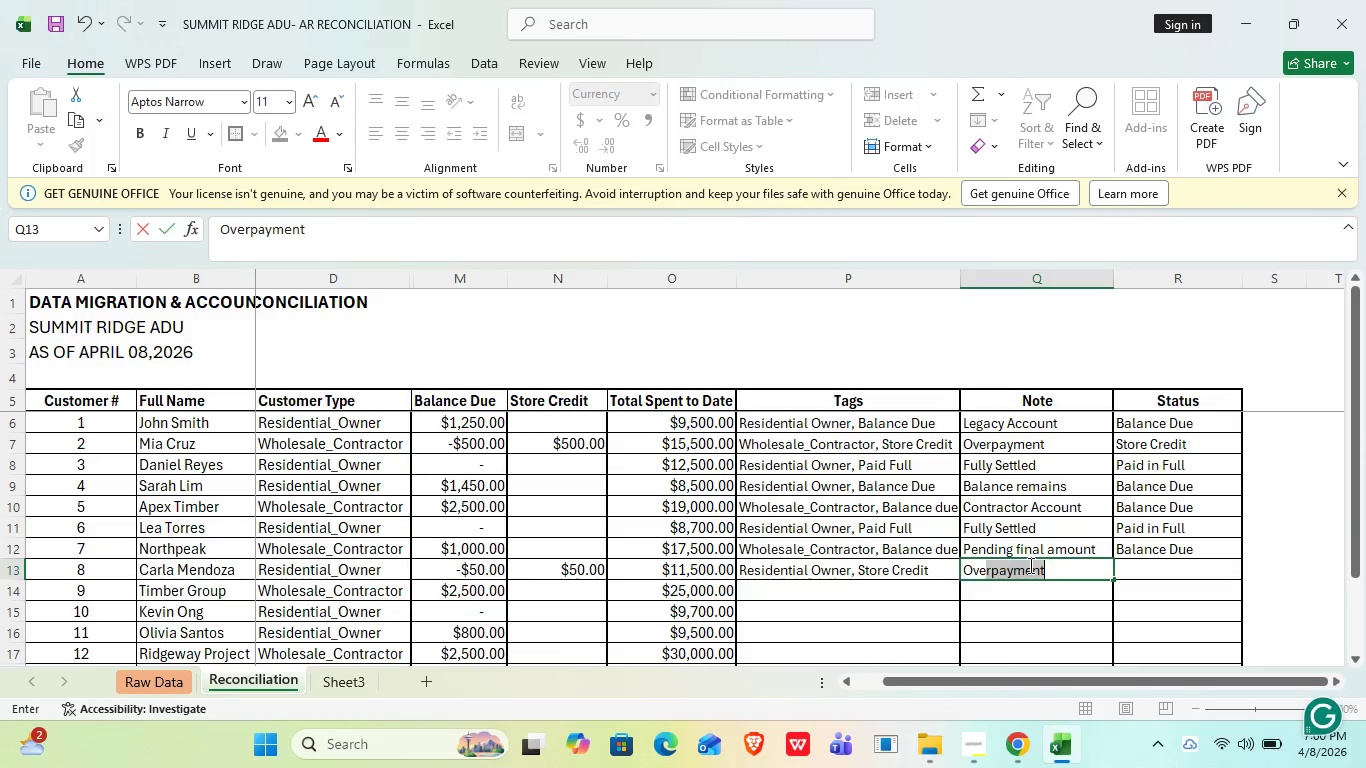 
key(Enter)
 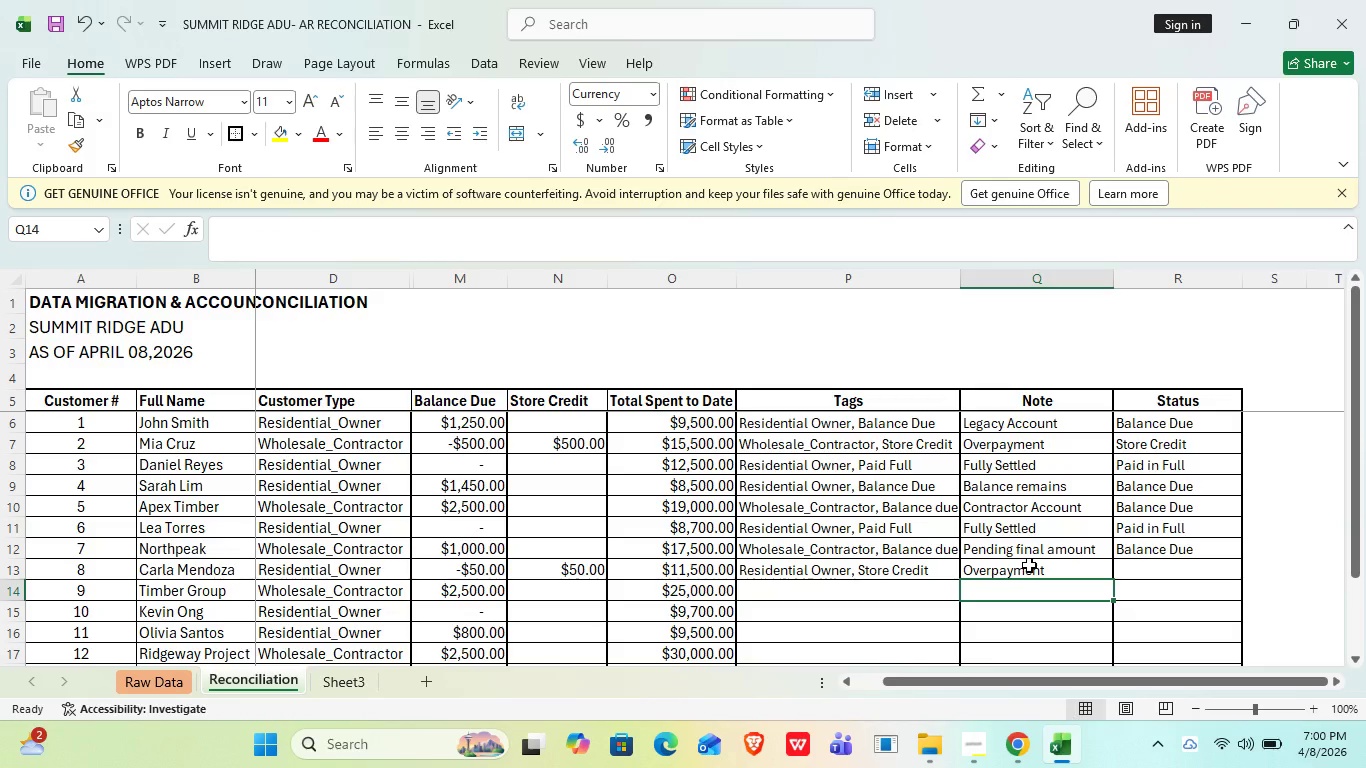 
key(ArrowUp)
 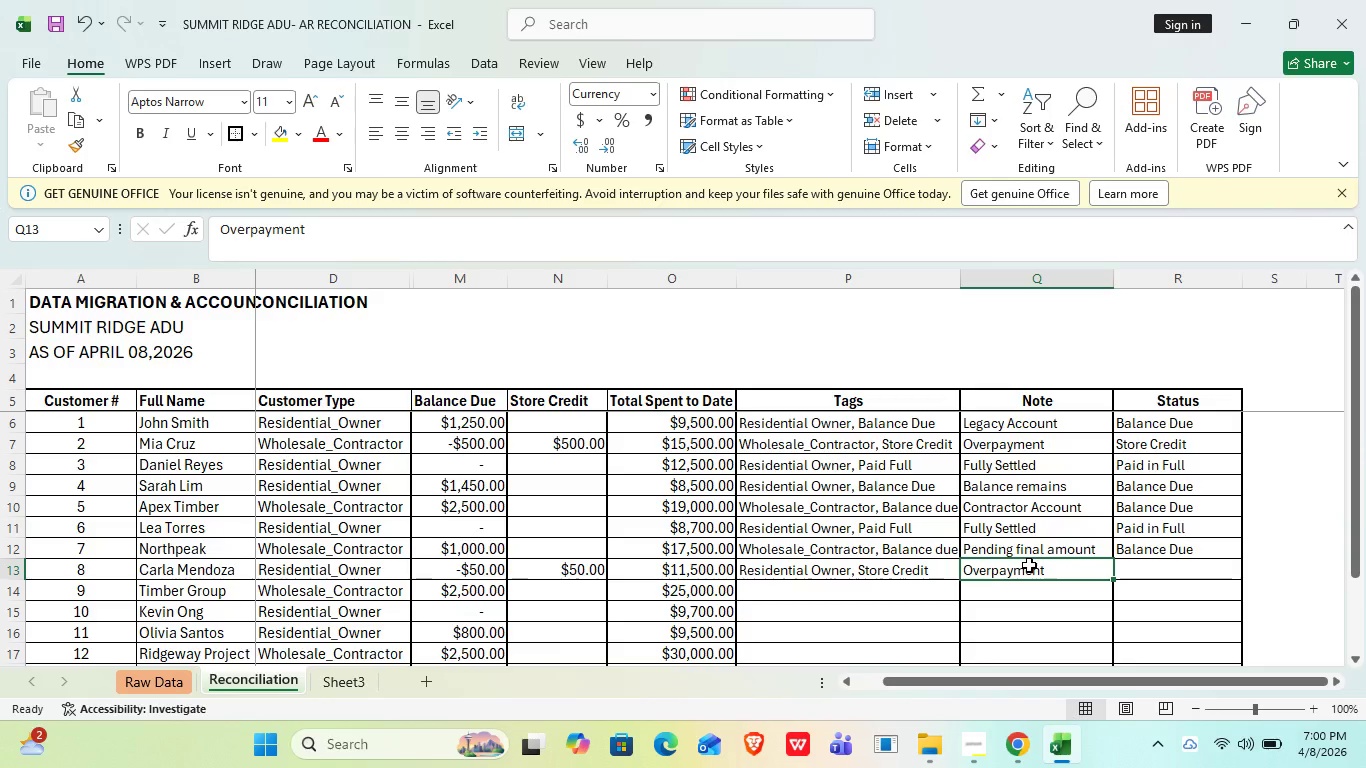 
type(Slight overpayment)
 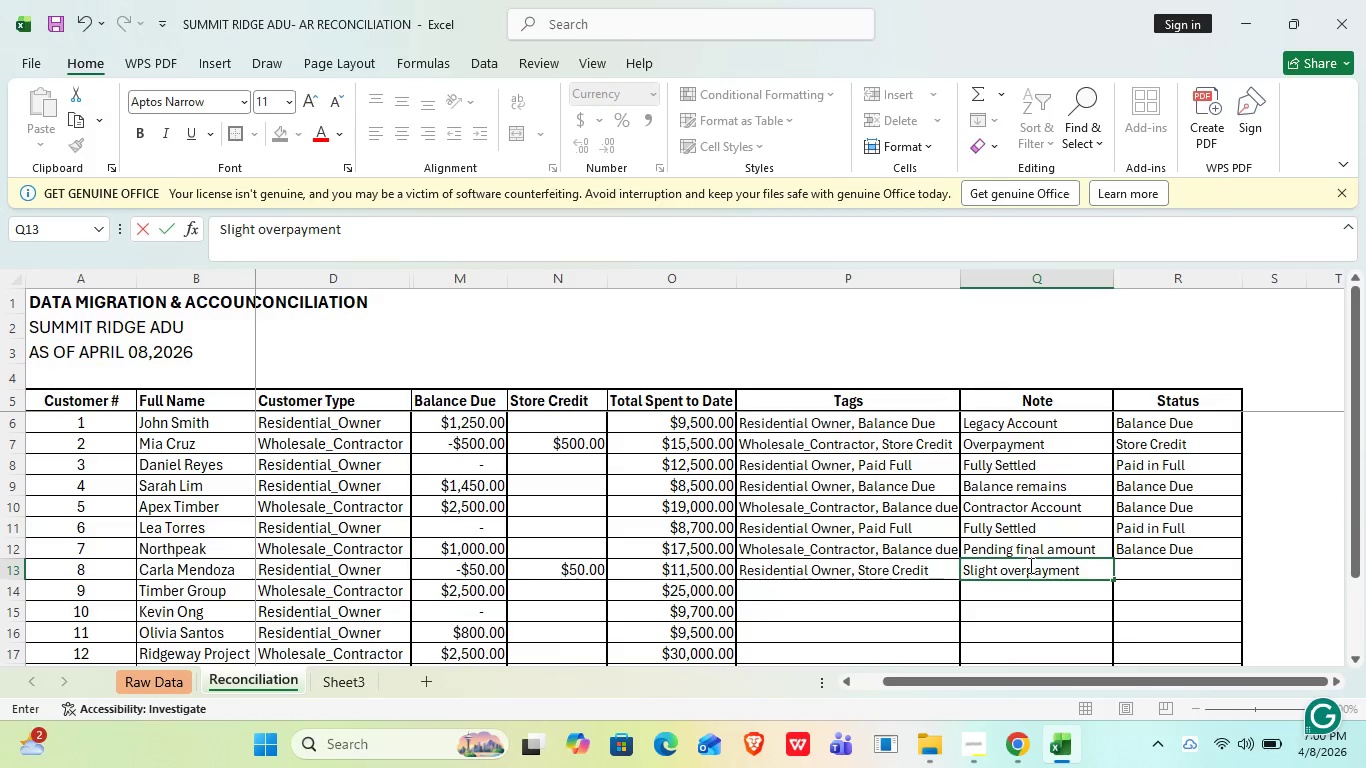 
key(Enter)
 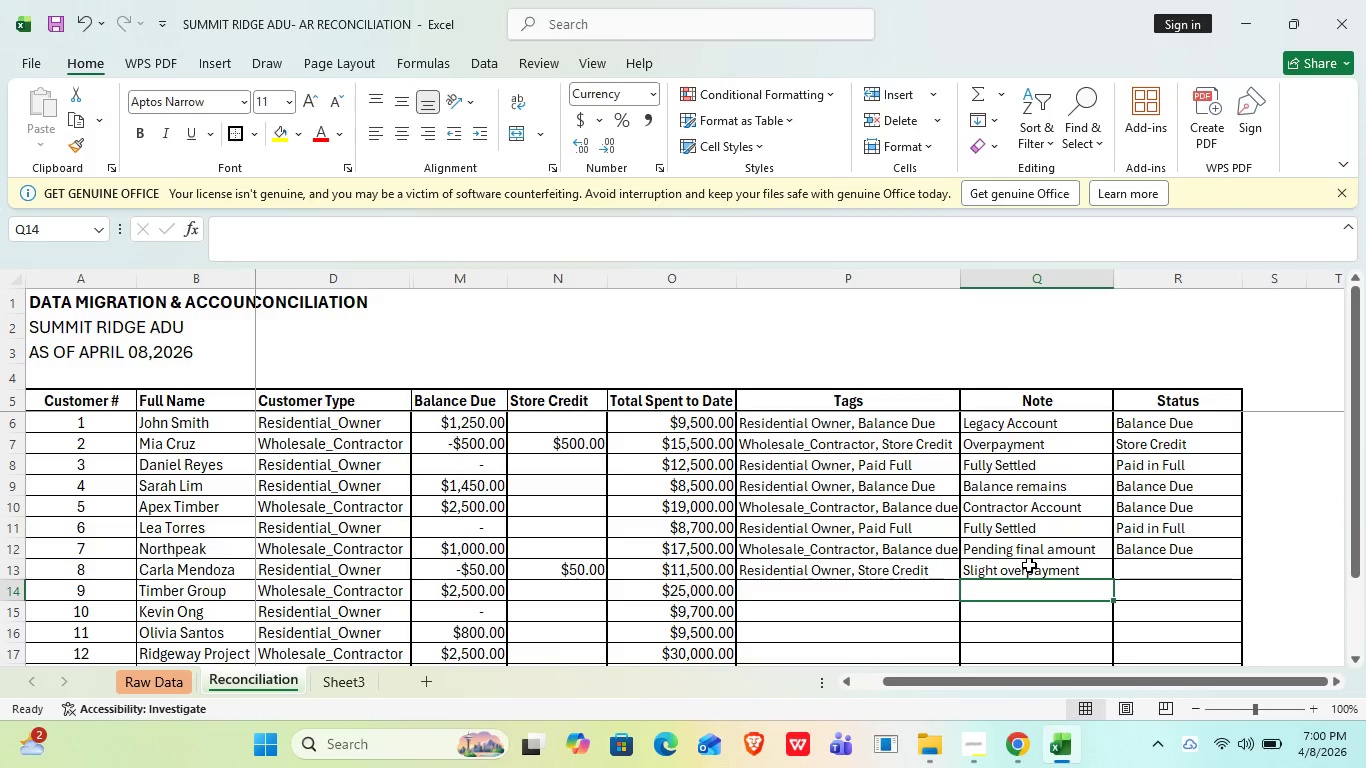 
key(ArrowUp)
 